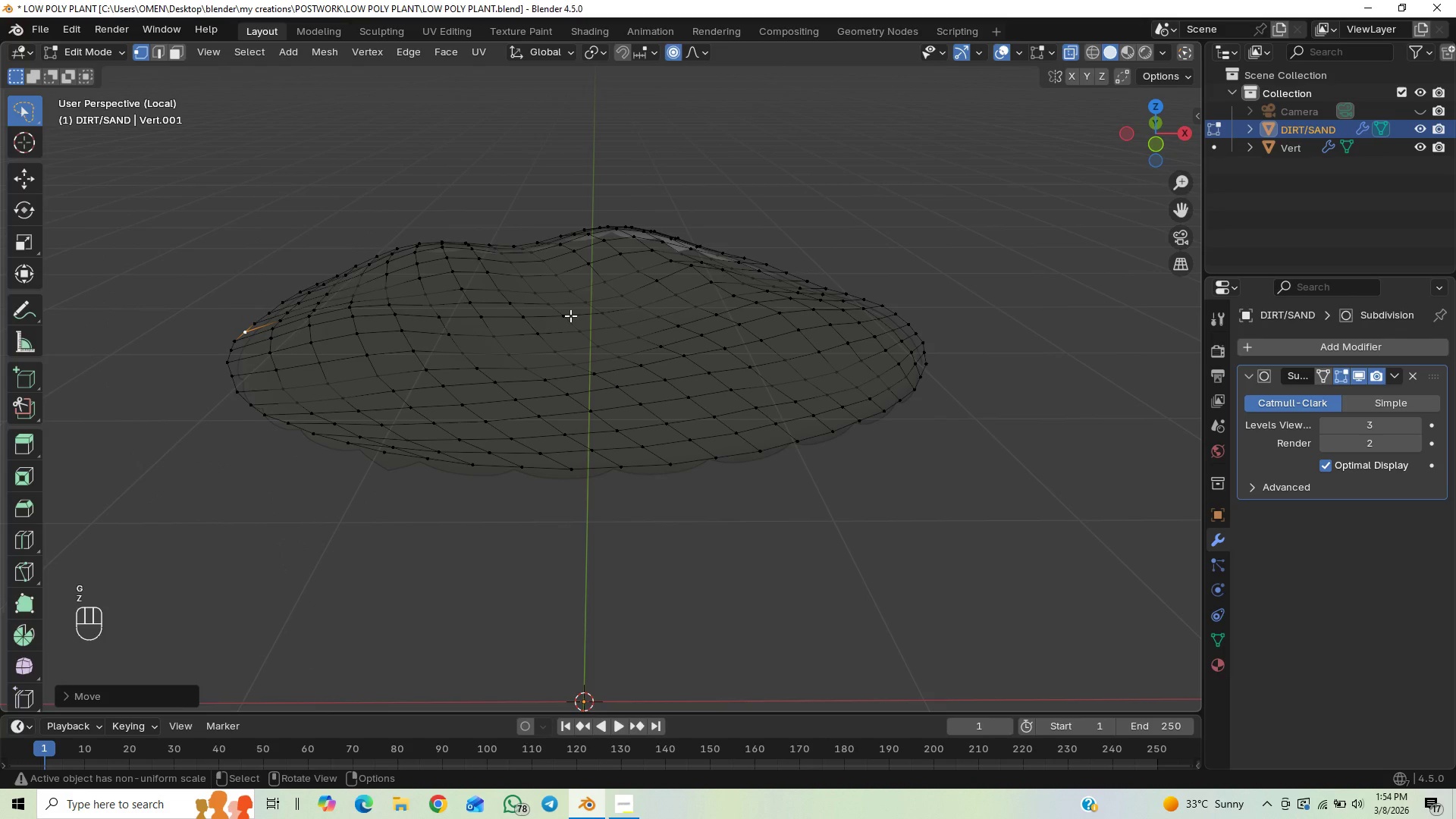 
left_click([571, 315])
 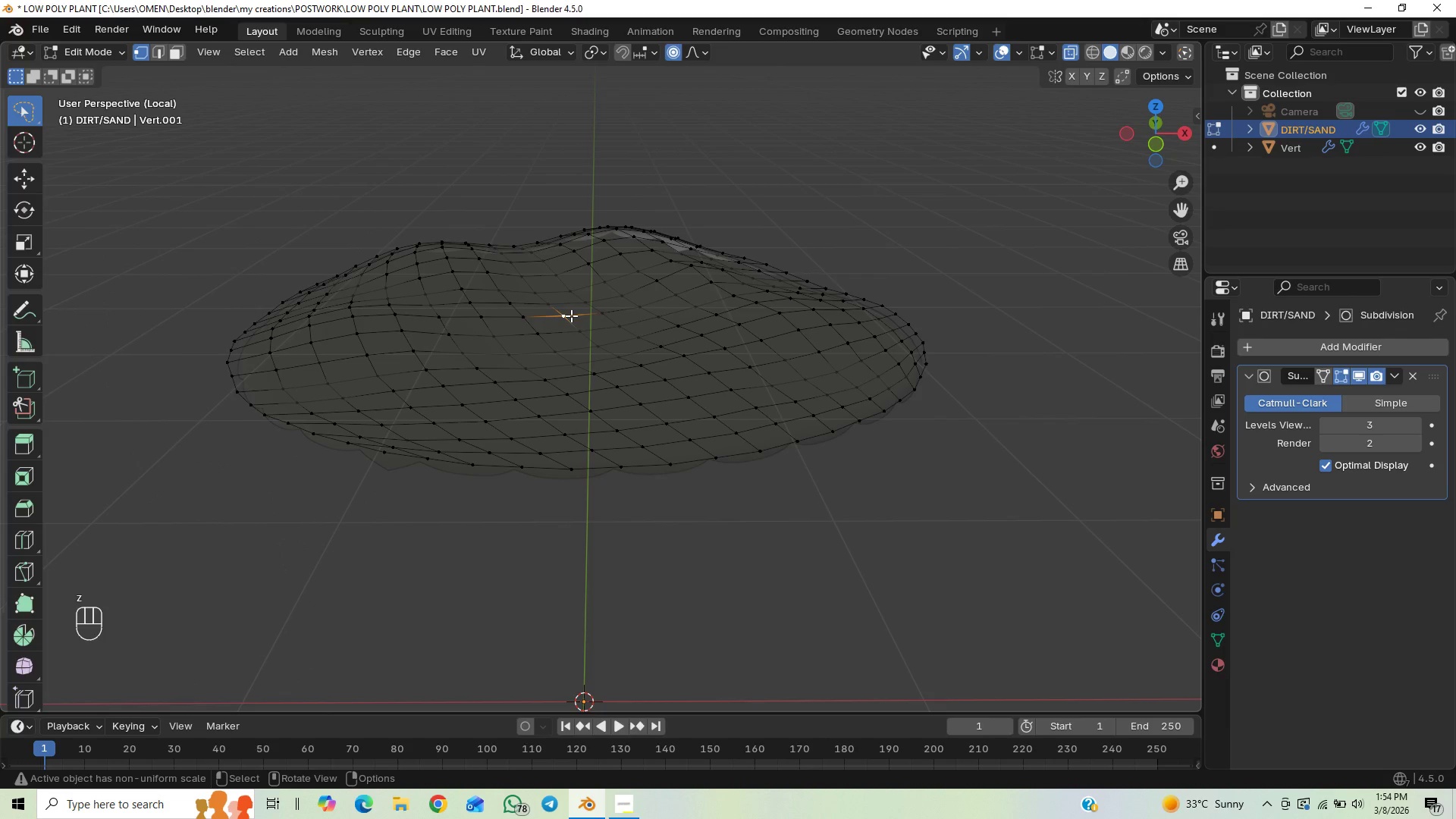 
type(GZ)
 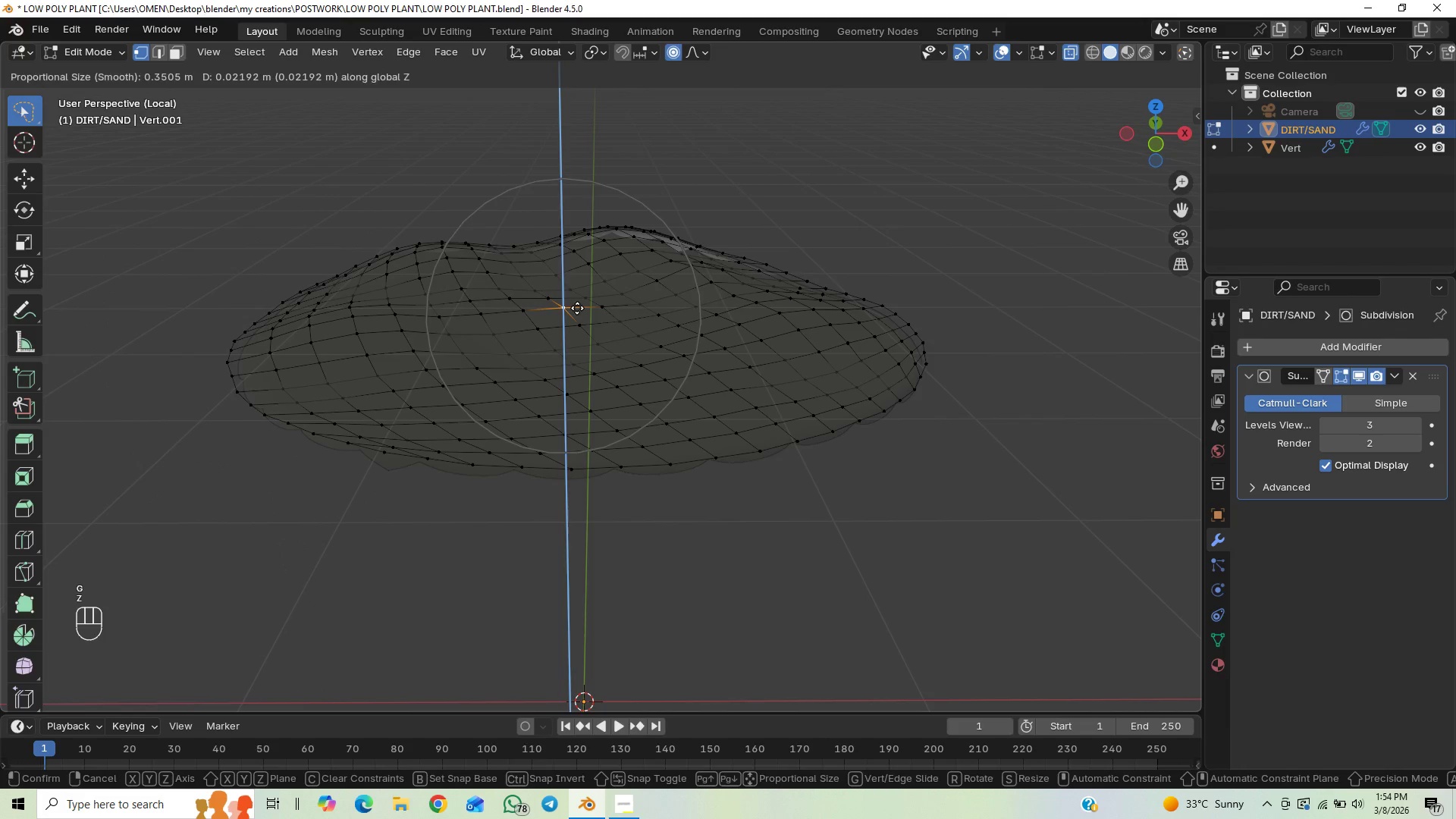 
left_click([577, 308])
 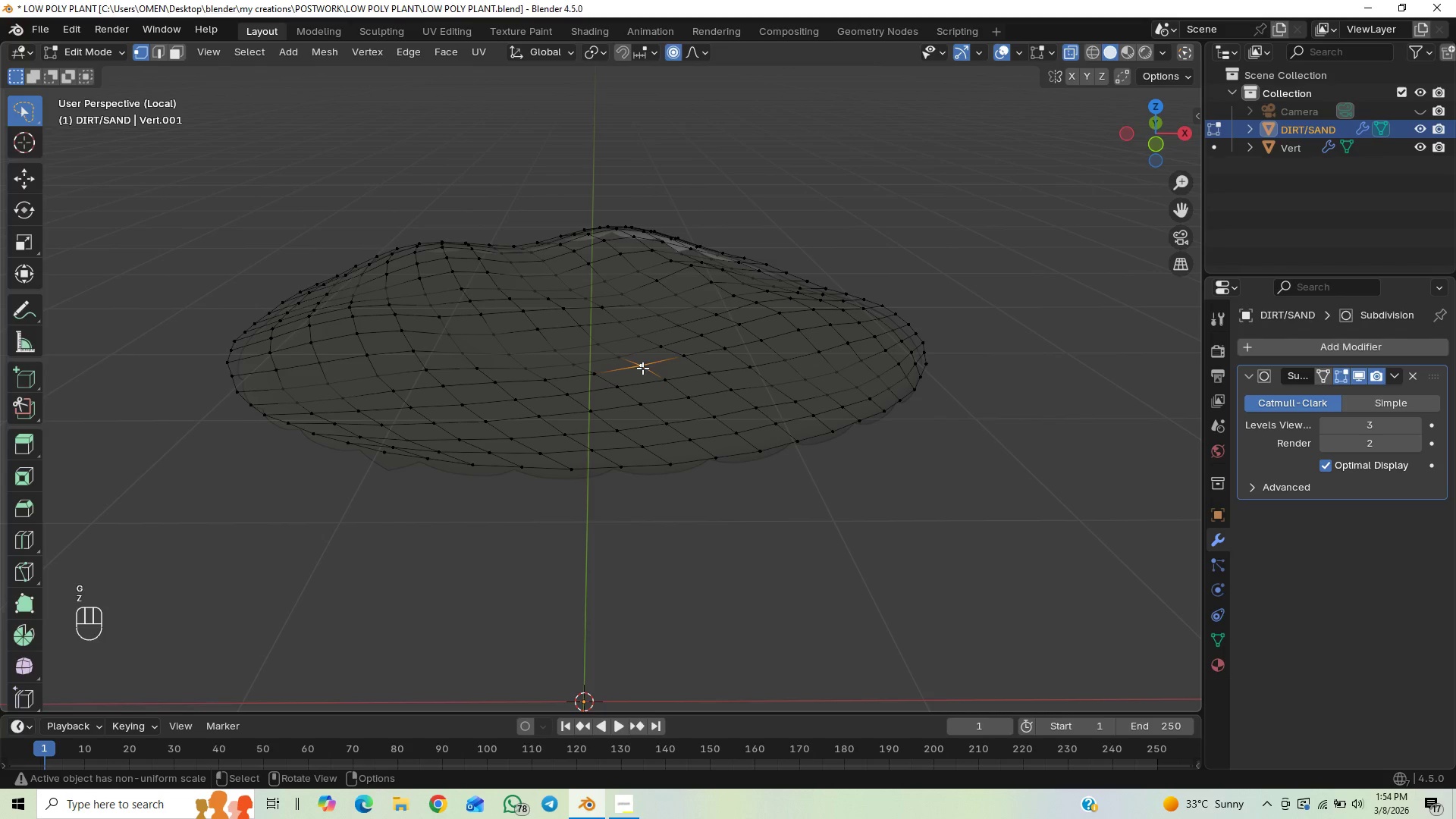 
type(GZ)
 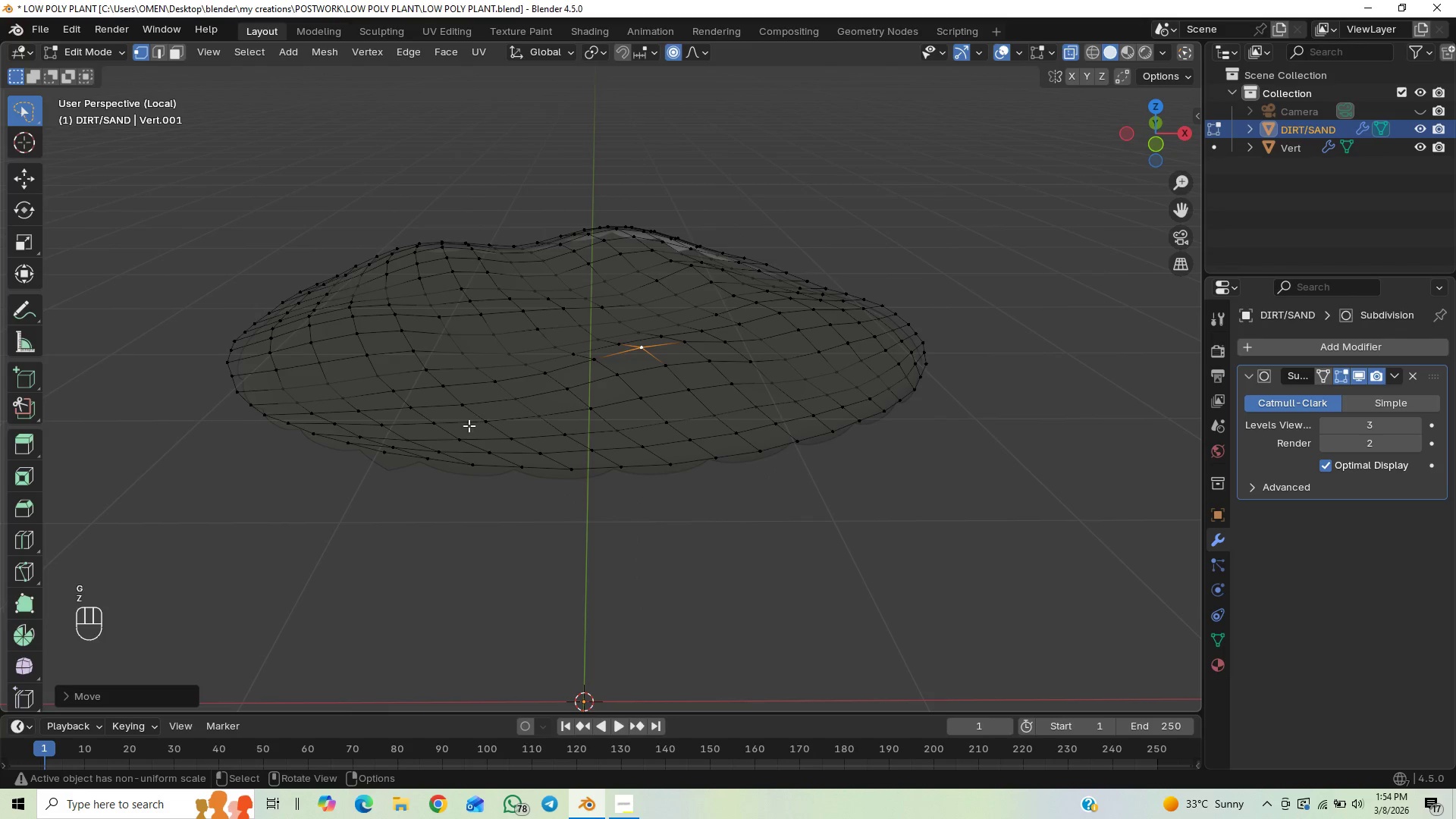 
left_click([446, 425])
 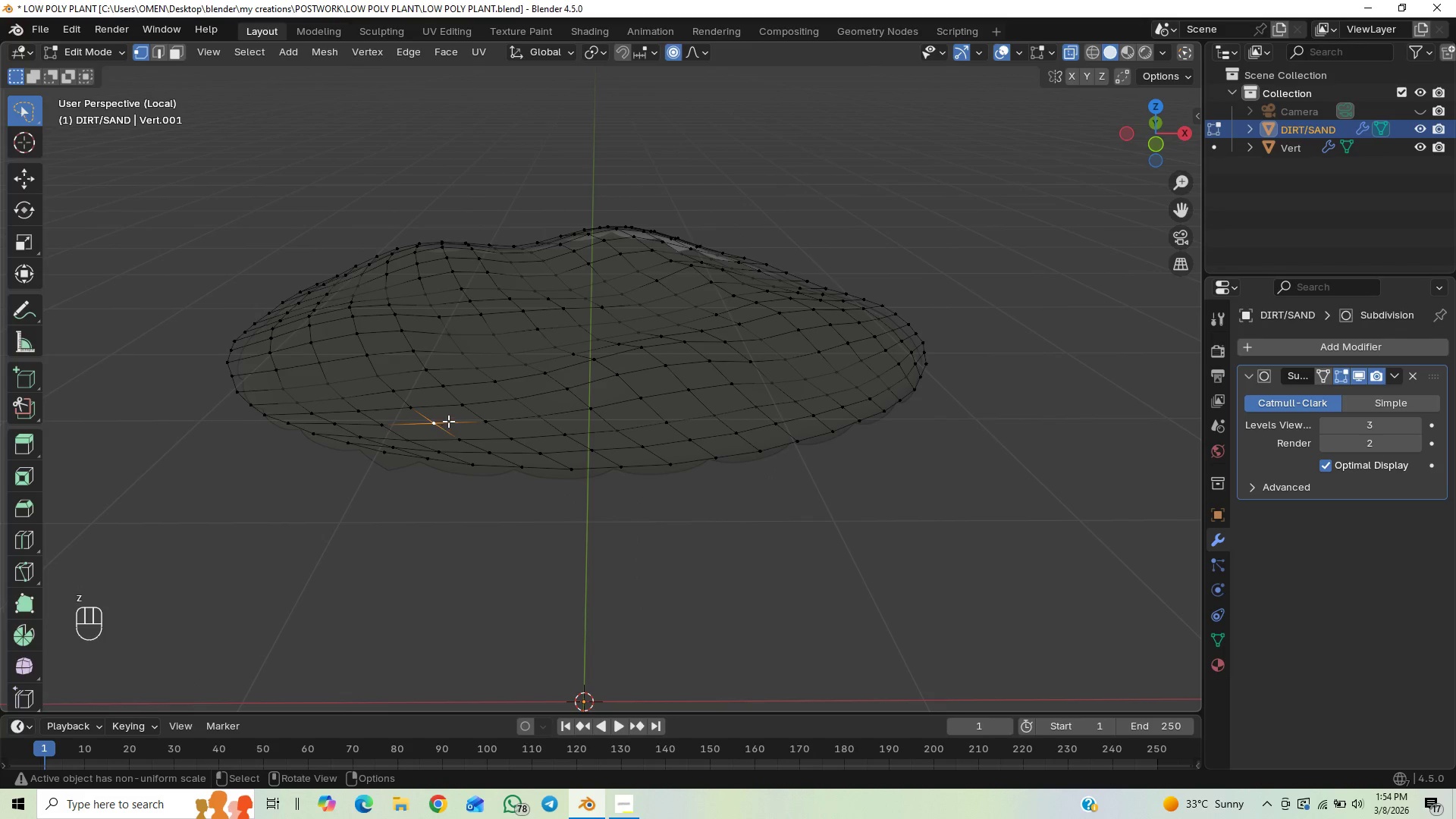 
type(GZ)
 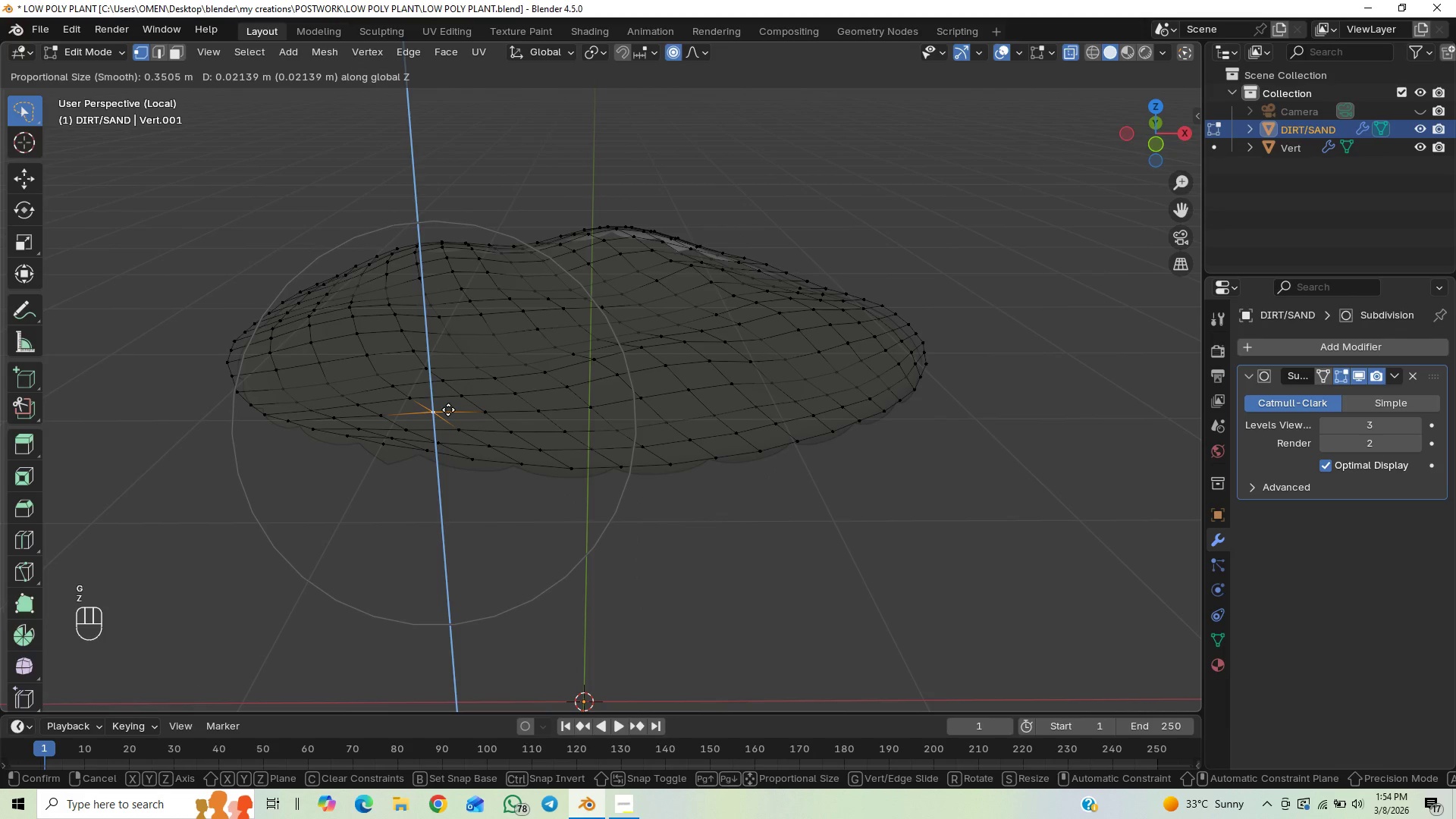 
left_click([448, 410])
 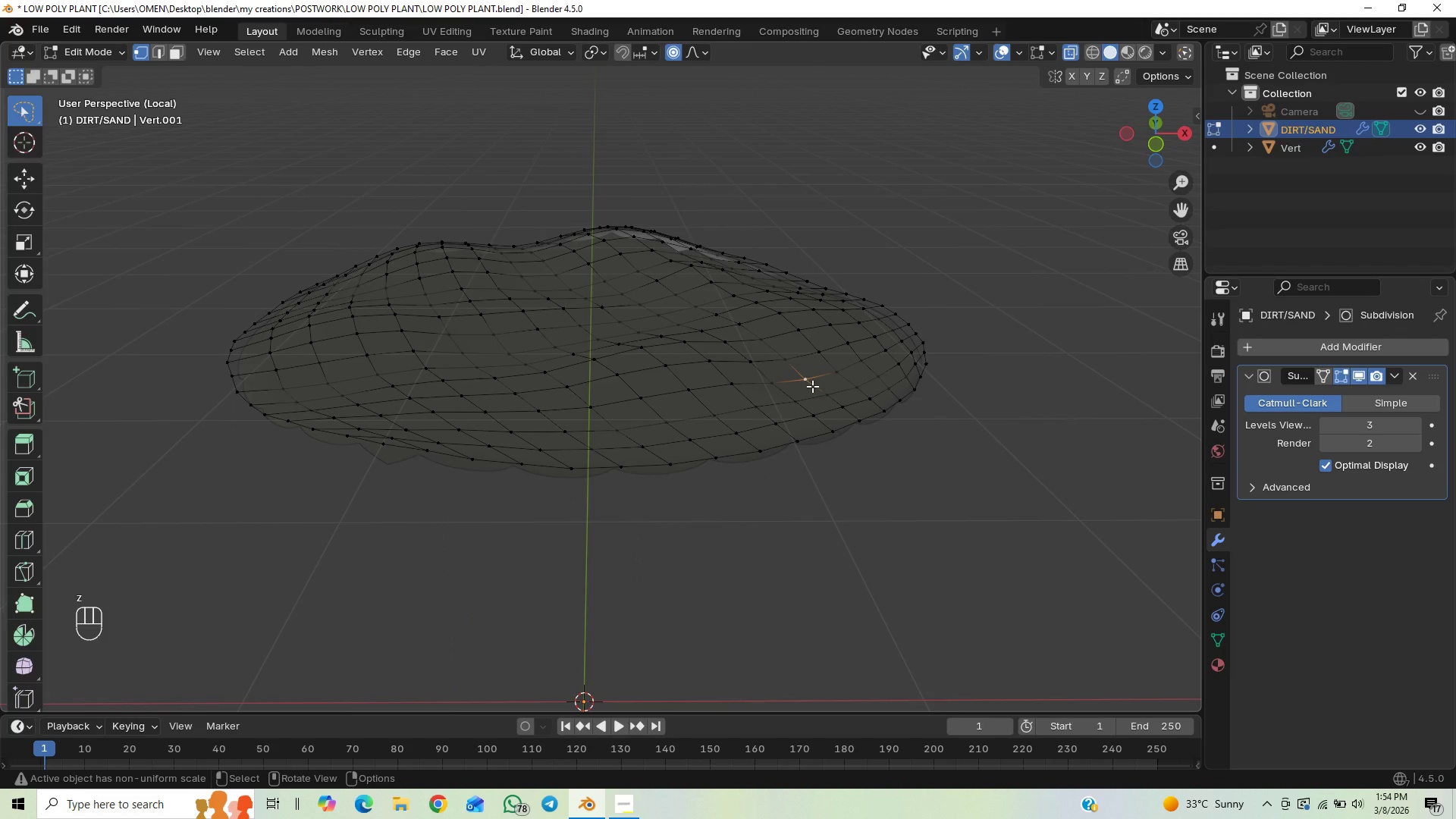 
key(G)
 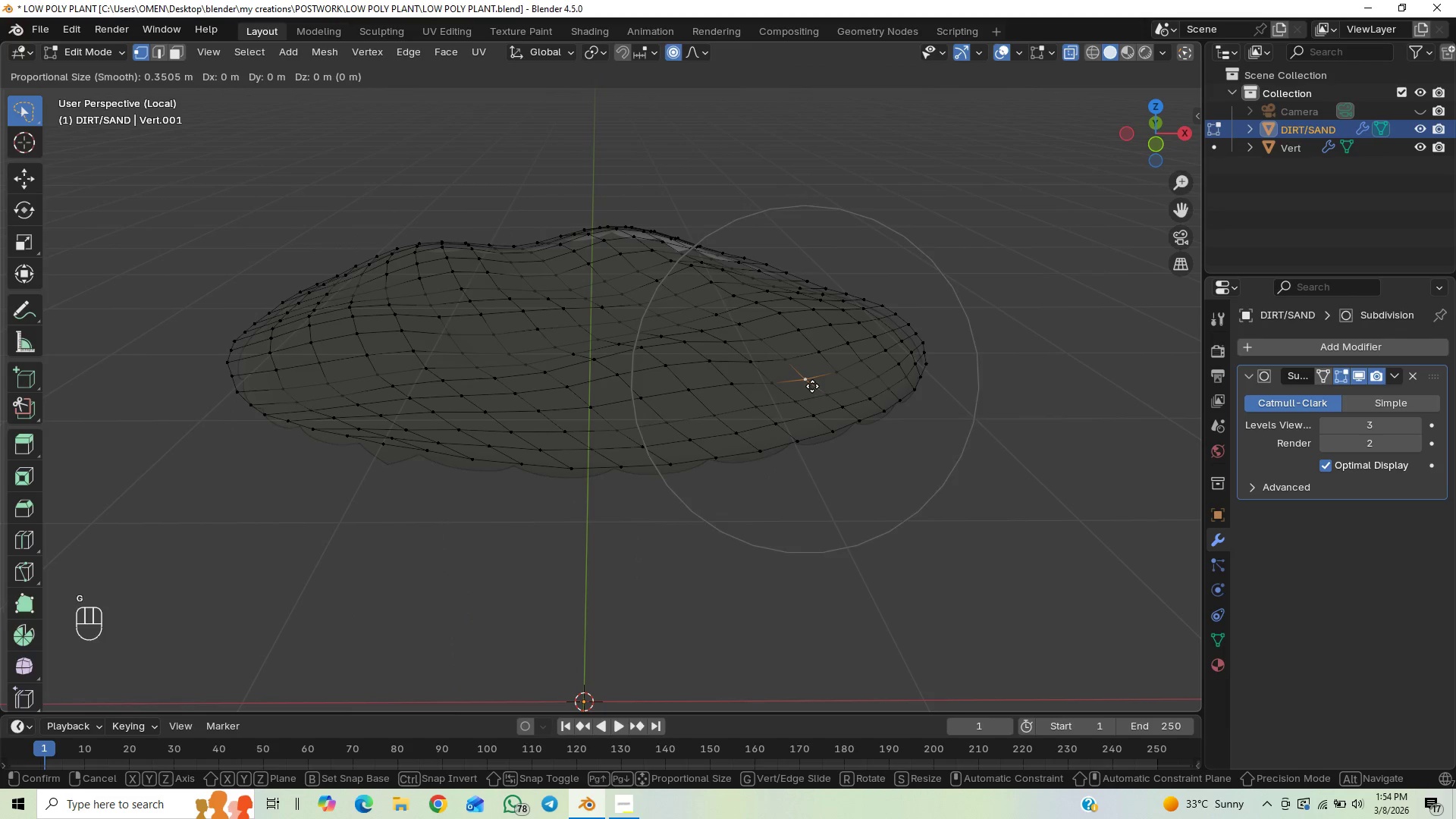 
scroll: coordinate [812, 386], scroll_direction: up, amount: 13.0
 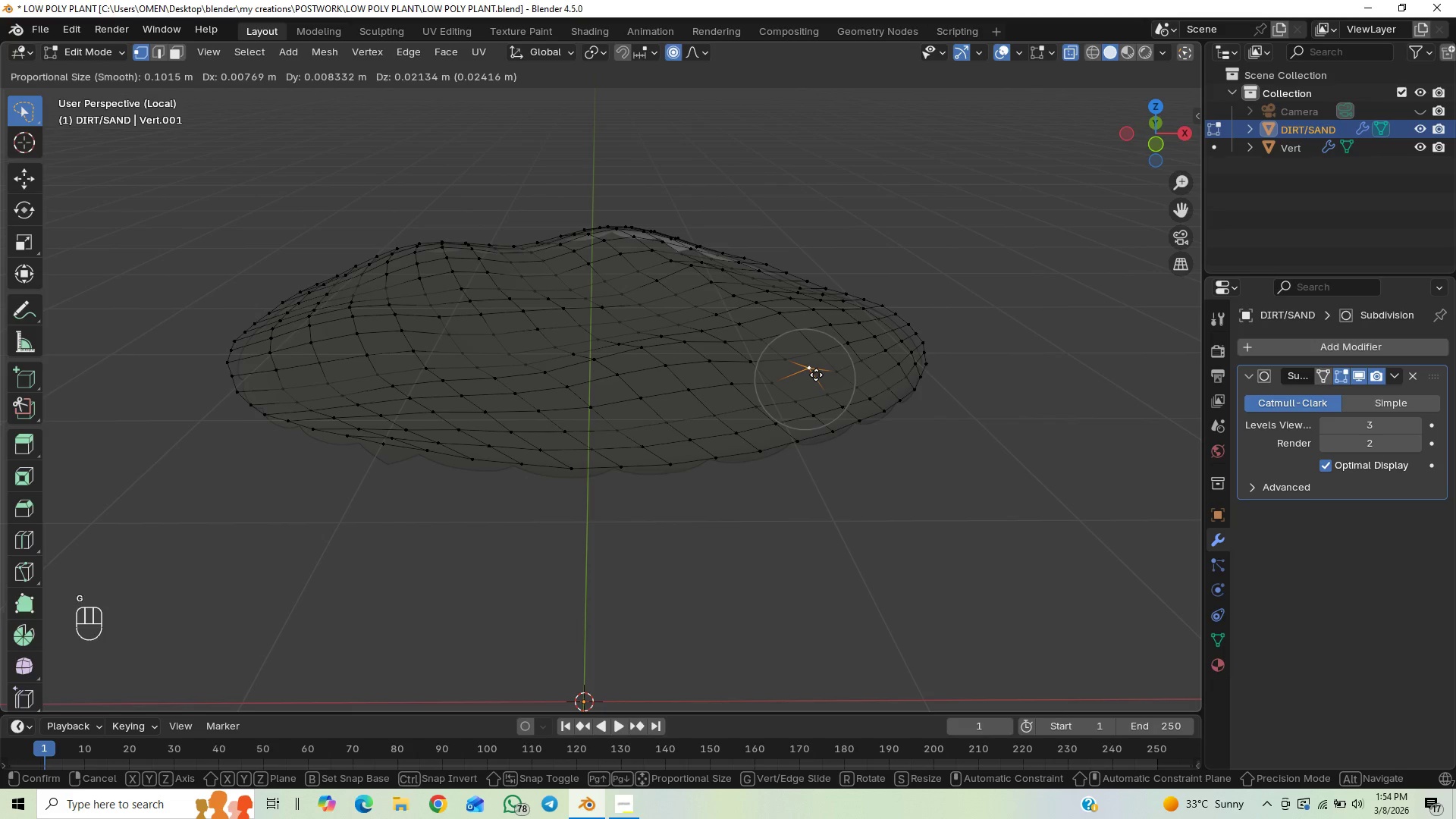 
key(Z)
 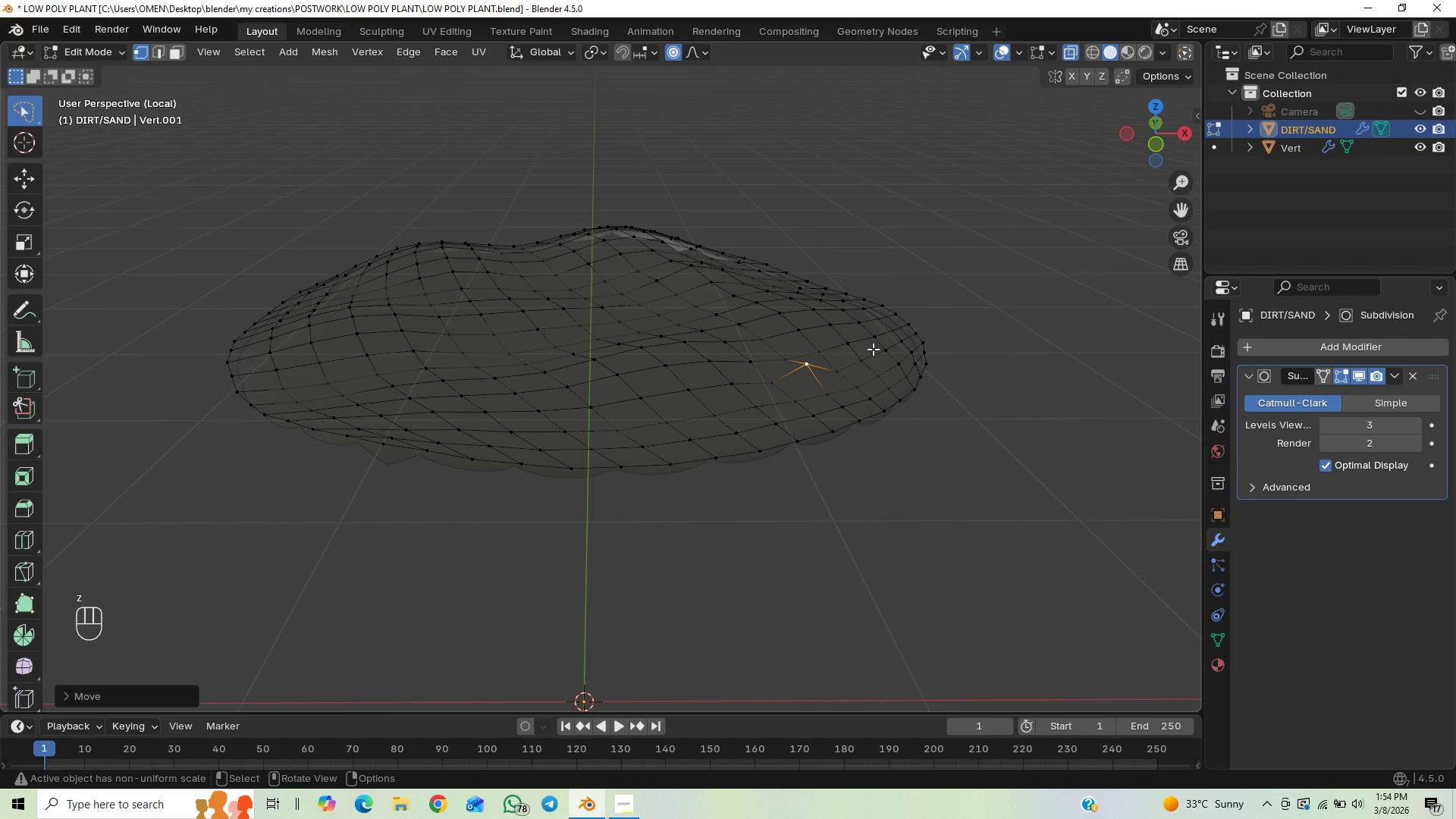 
left_click([851, 344])
 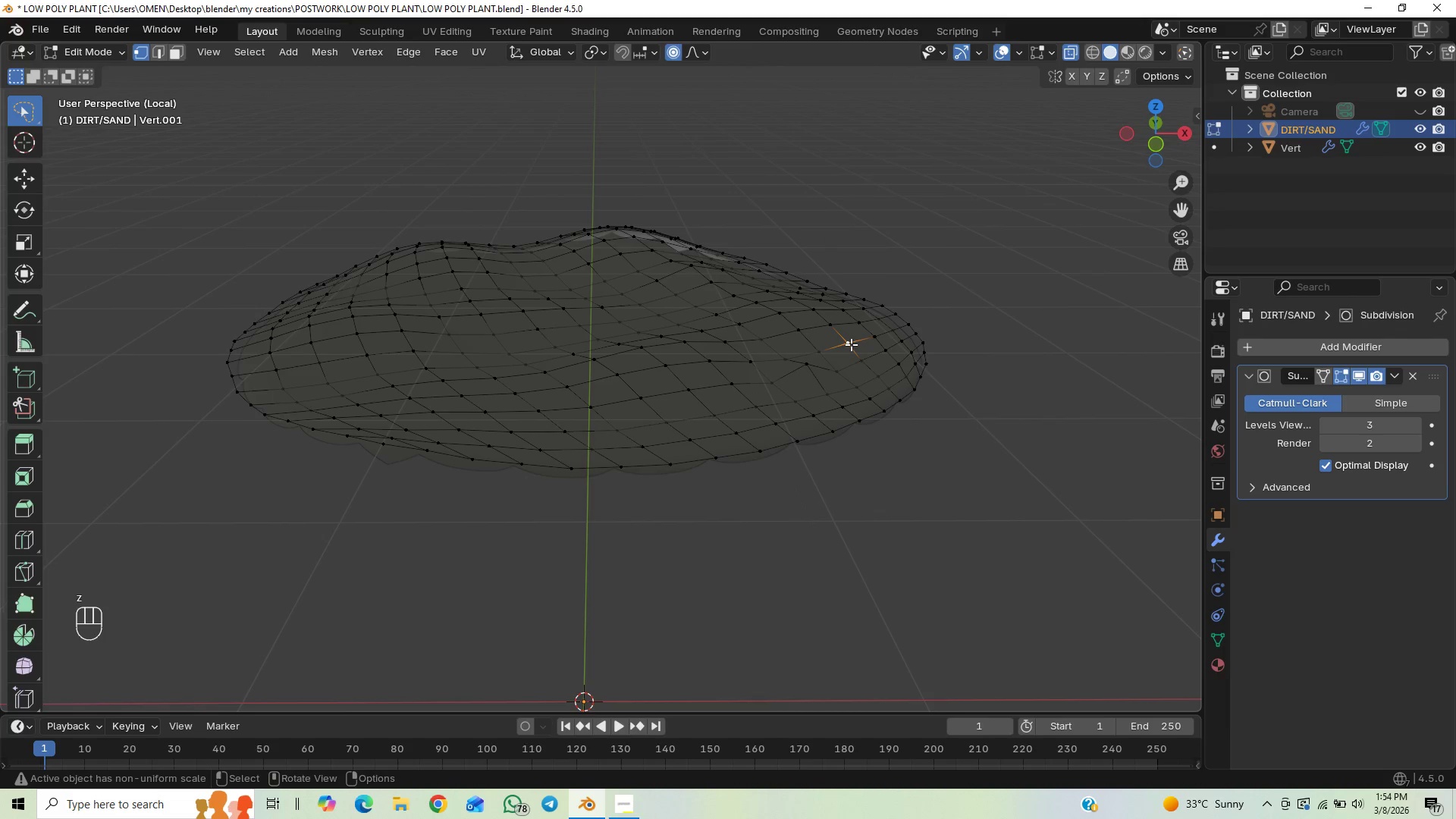 
type(GZ)
 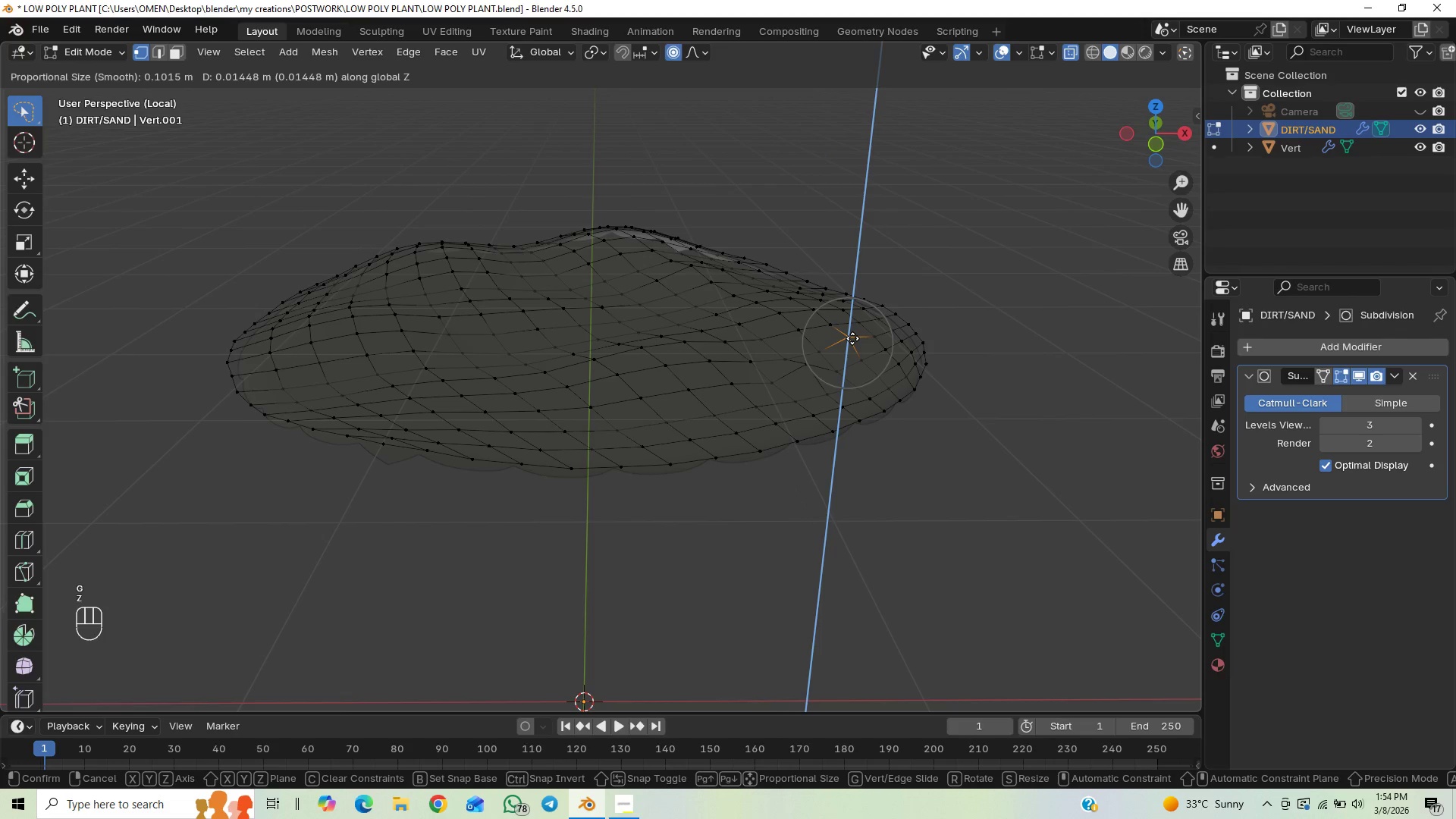 
scroll: coordinate [849, 344], scroll_direction: down, amount: 1.0
 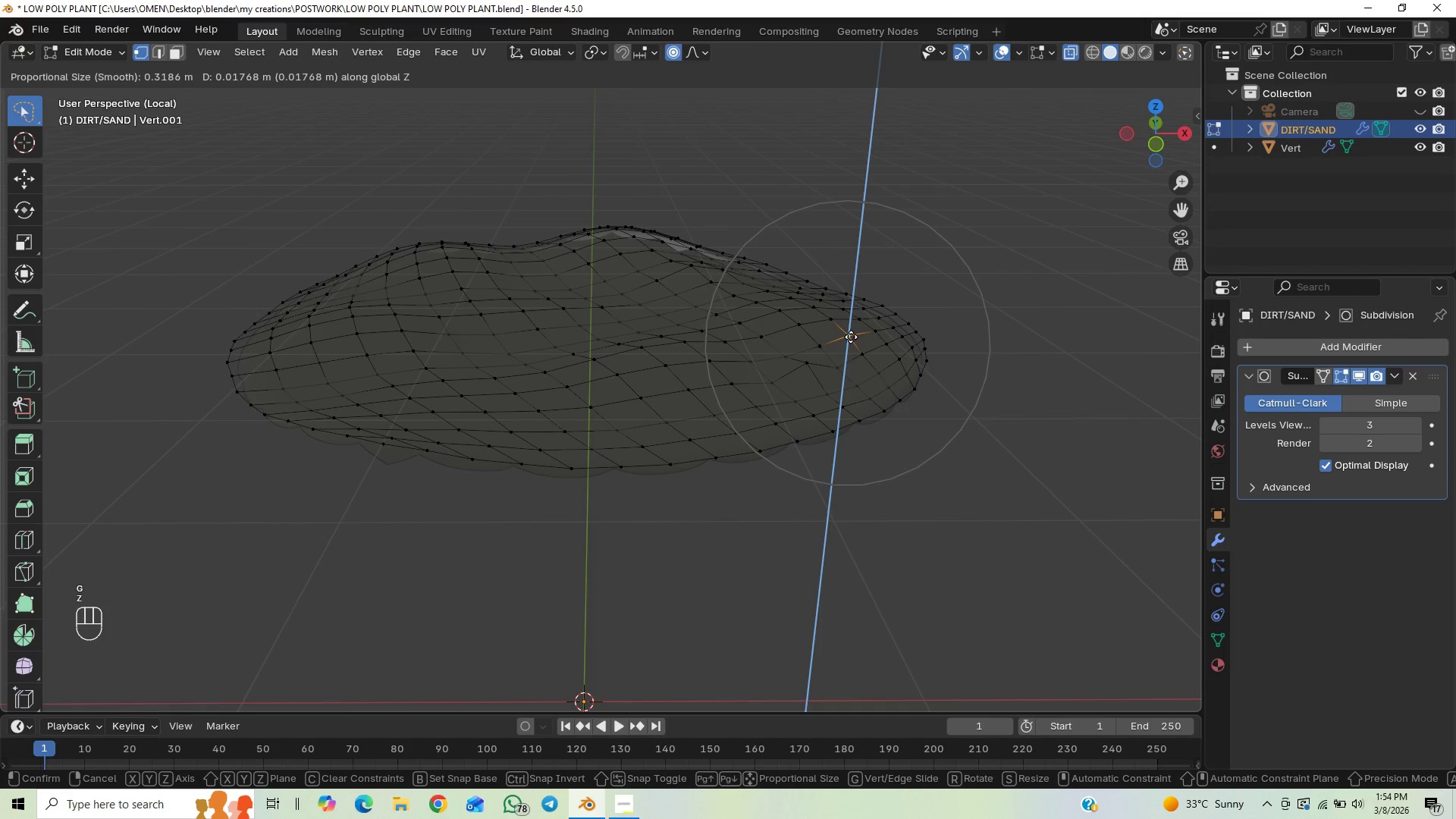 
left_click([851, 337])
 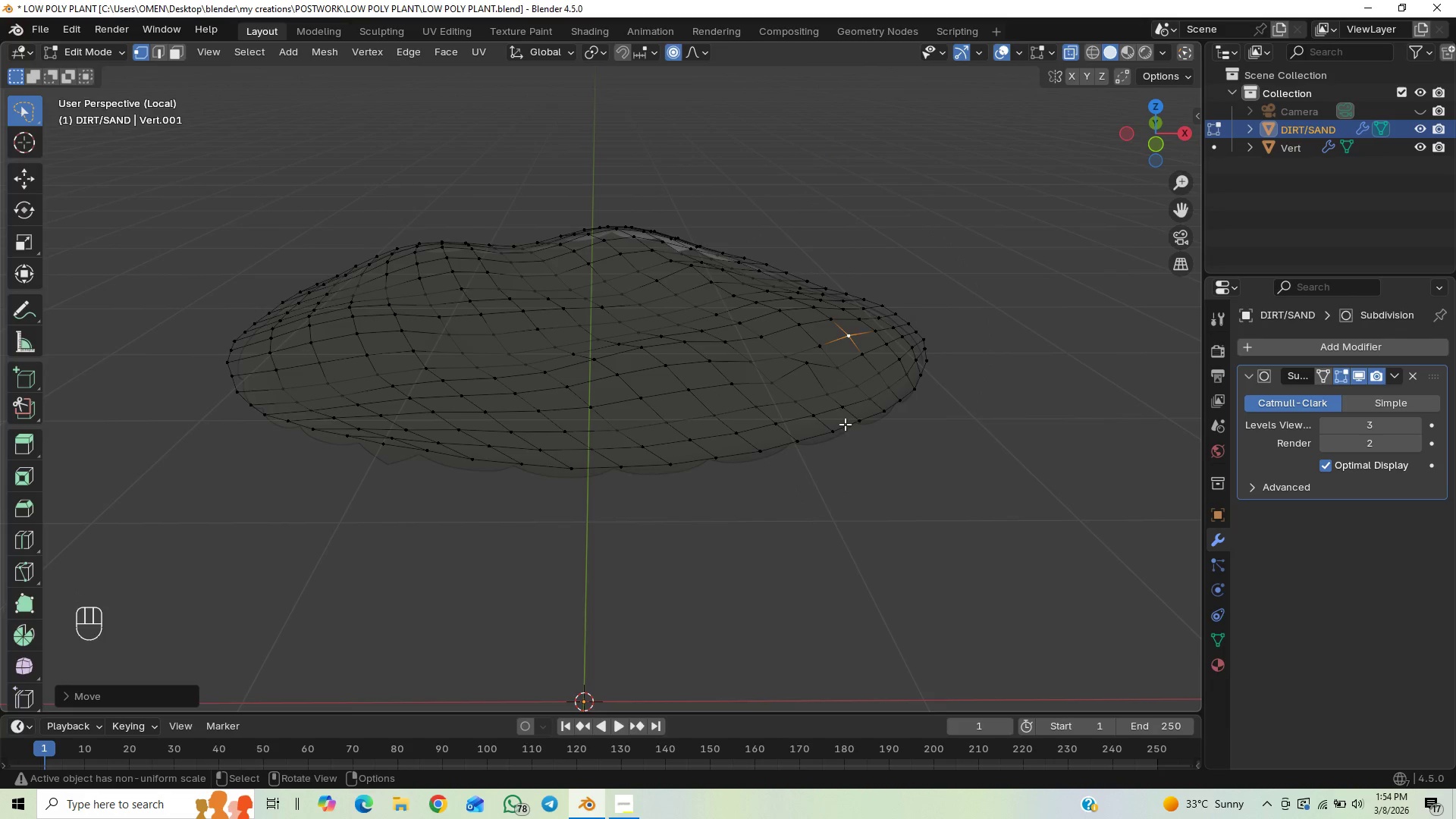 
scroll: coordinate [845, 424], scroll_direction: down, amount: 1.0
 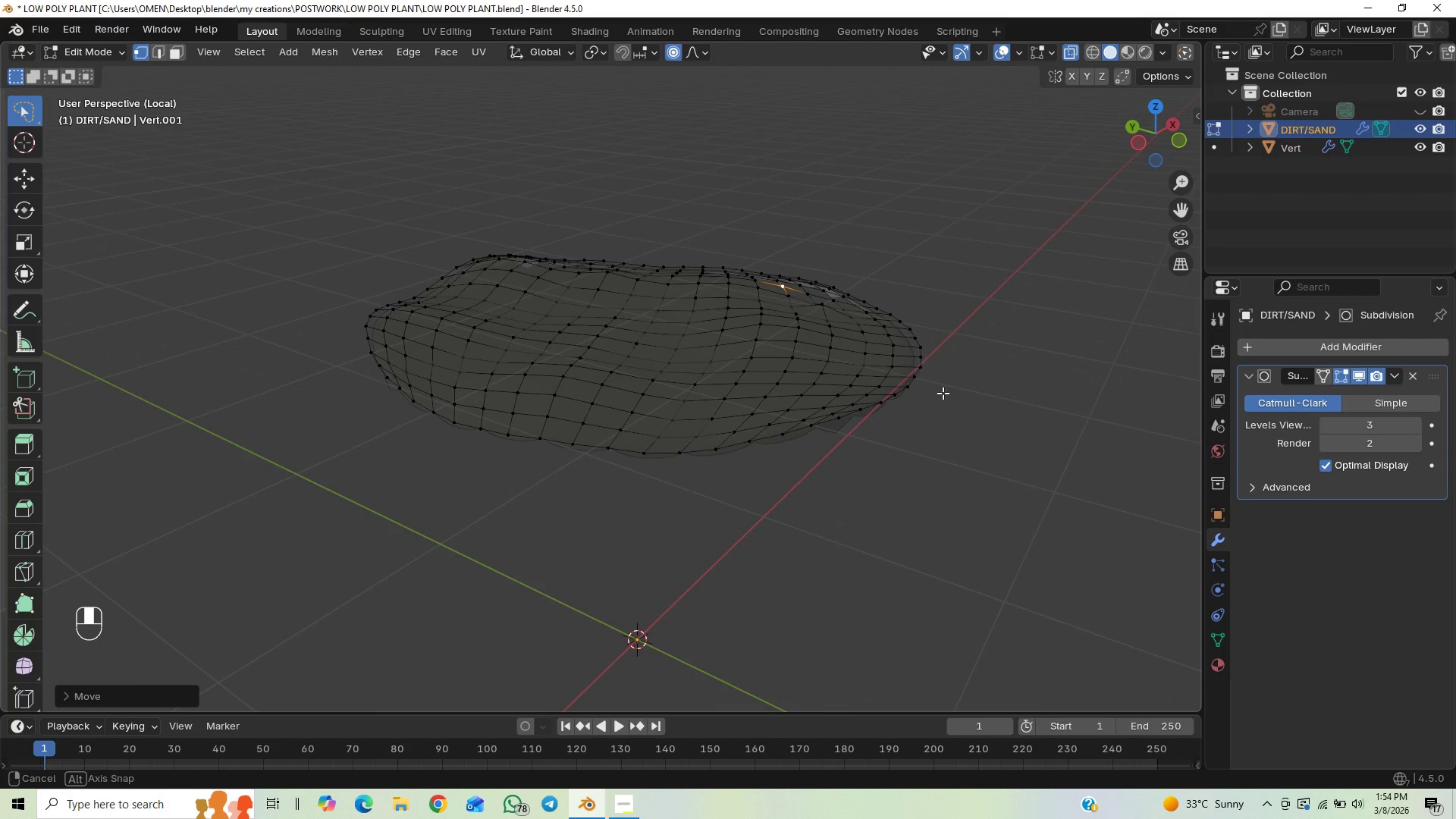 
left_click([894, 317])
 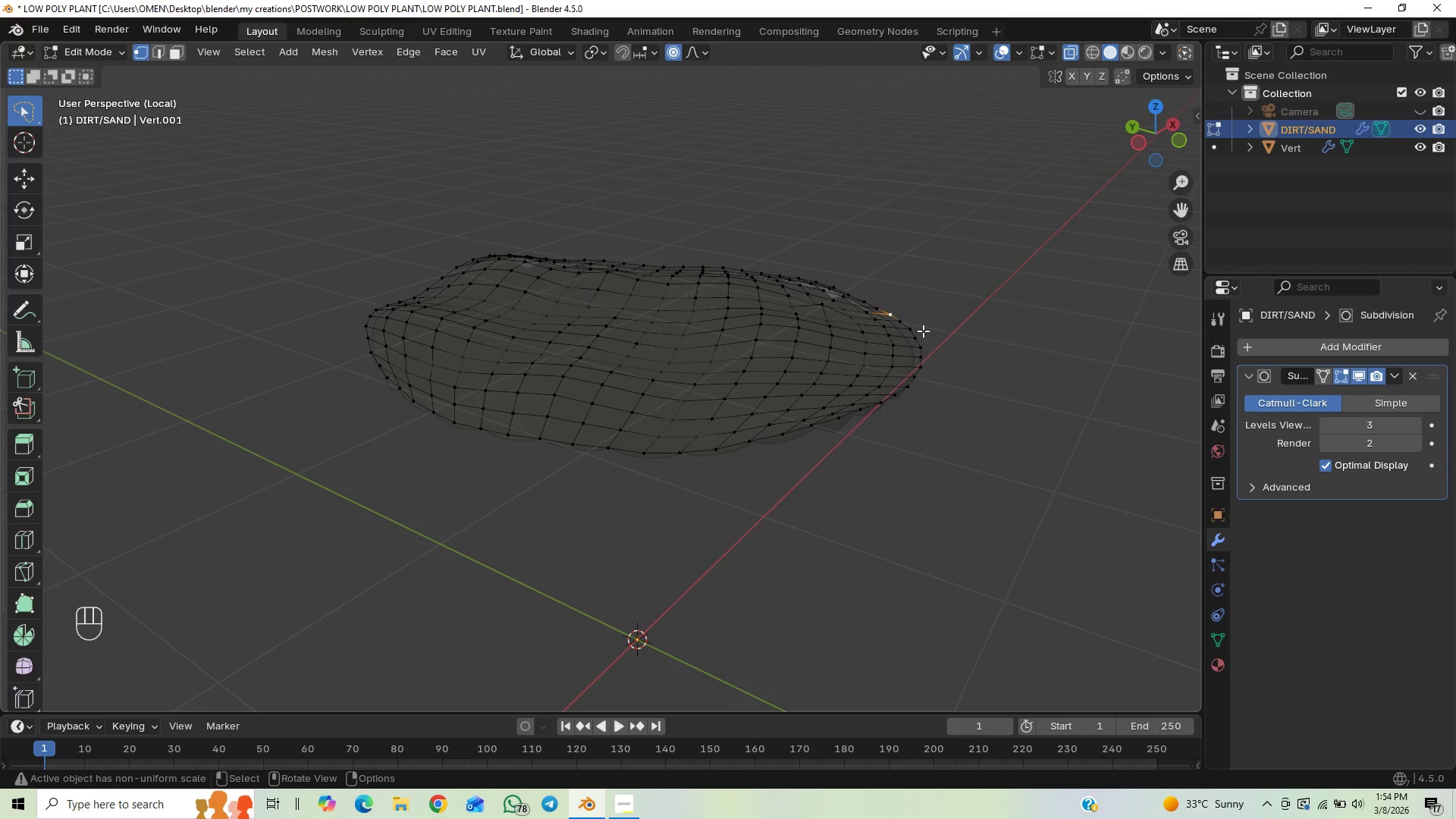 
type(GZ)
 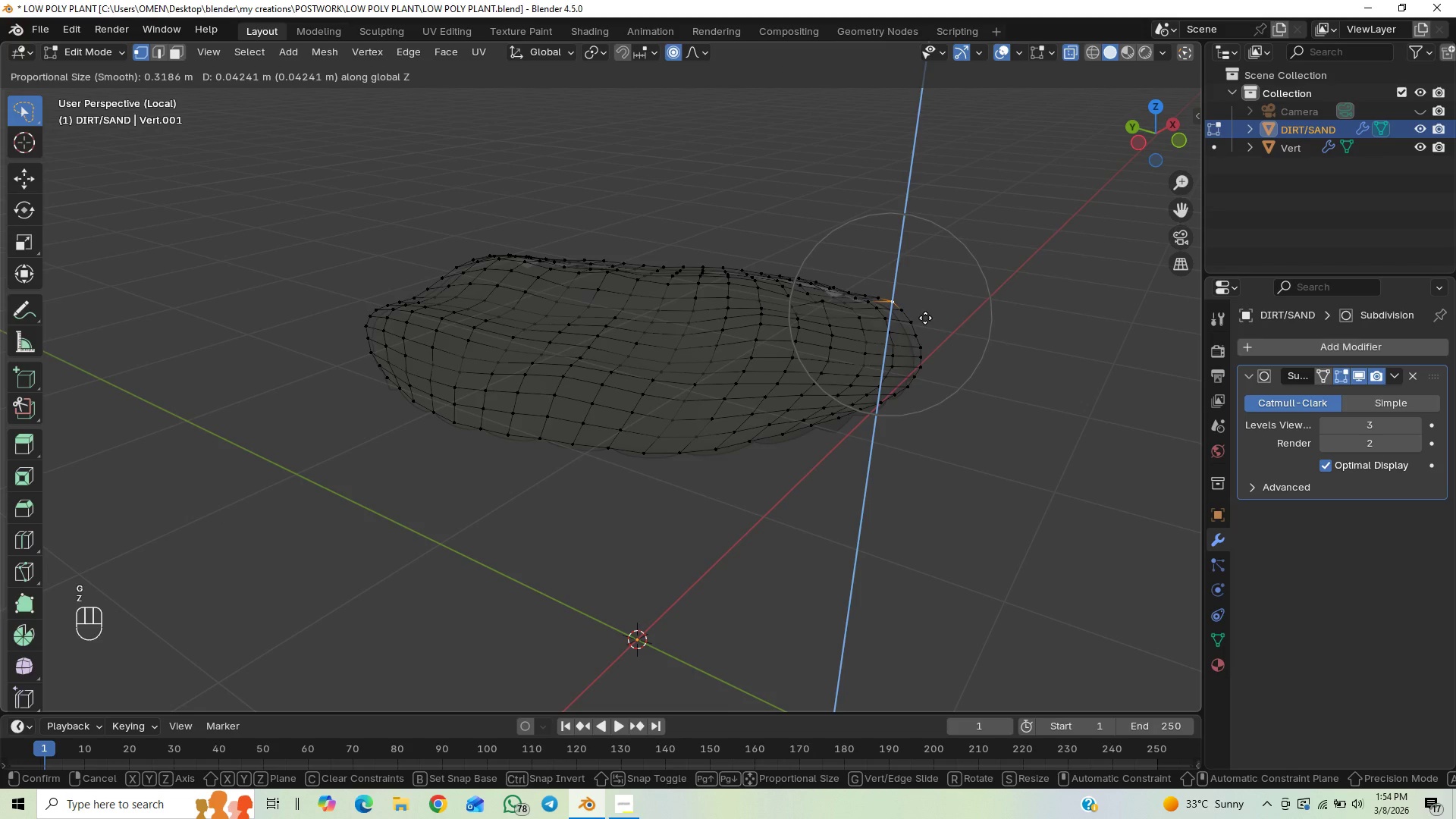 
left_click([925, 318])
 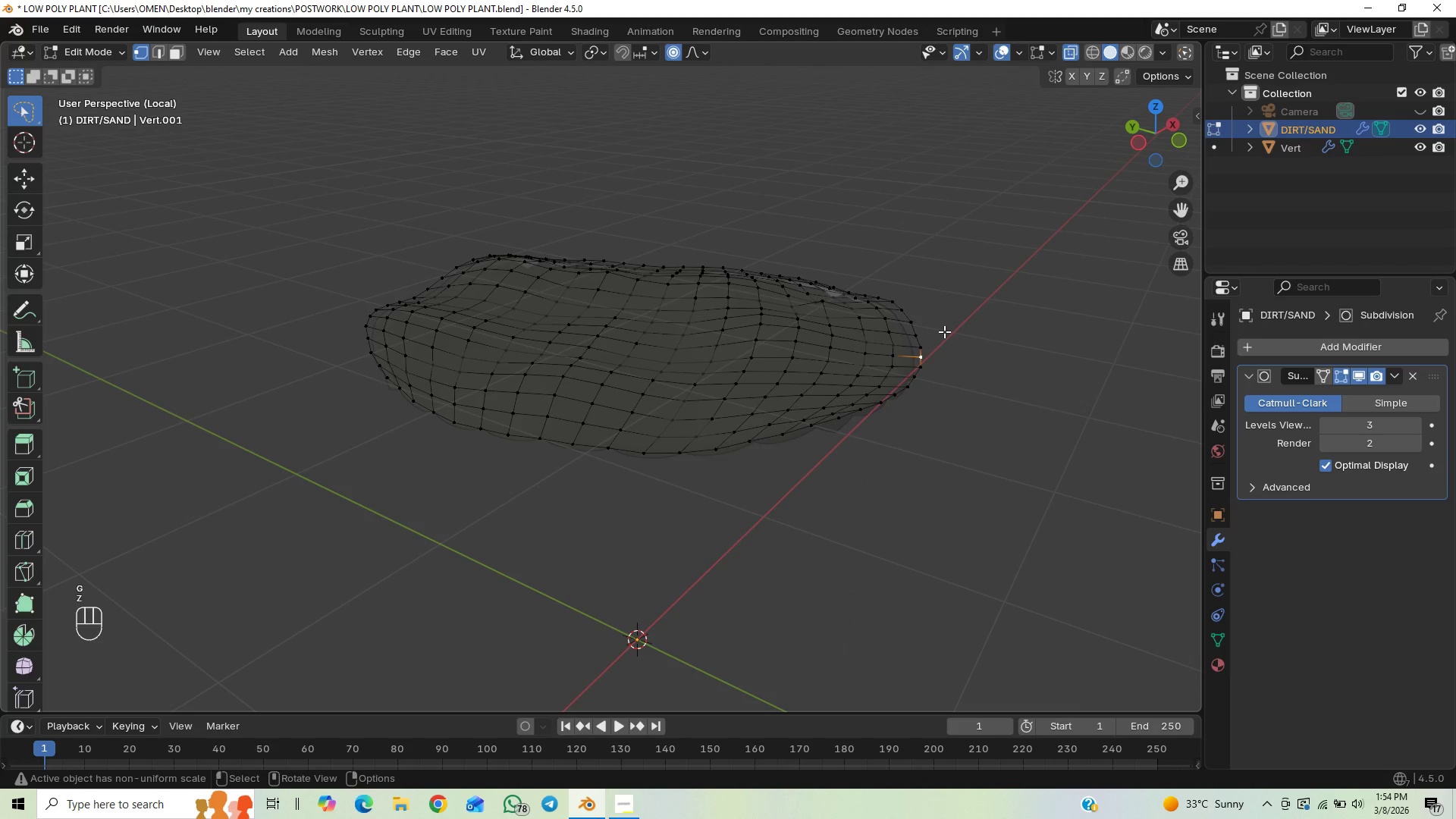 
type(GZ)
 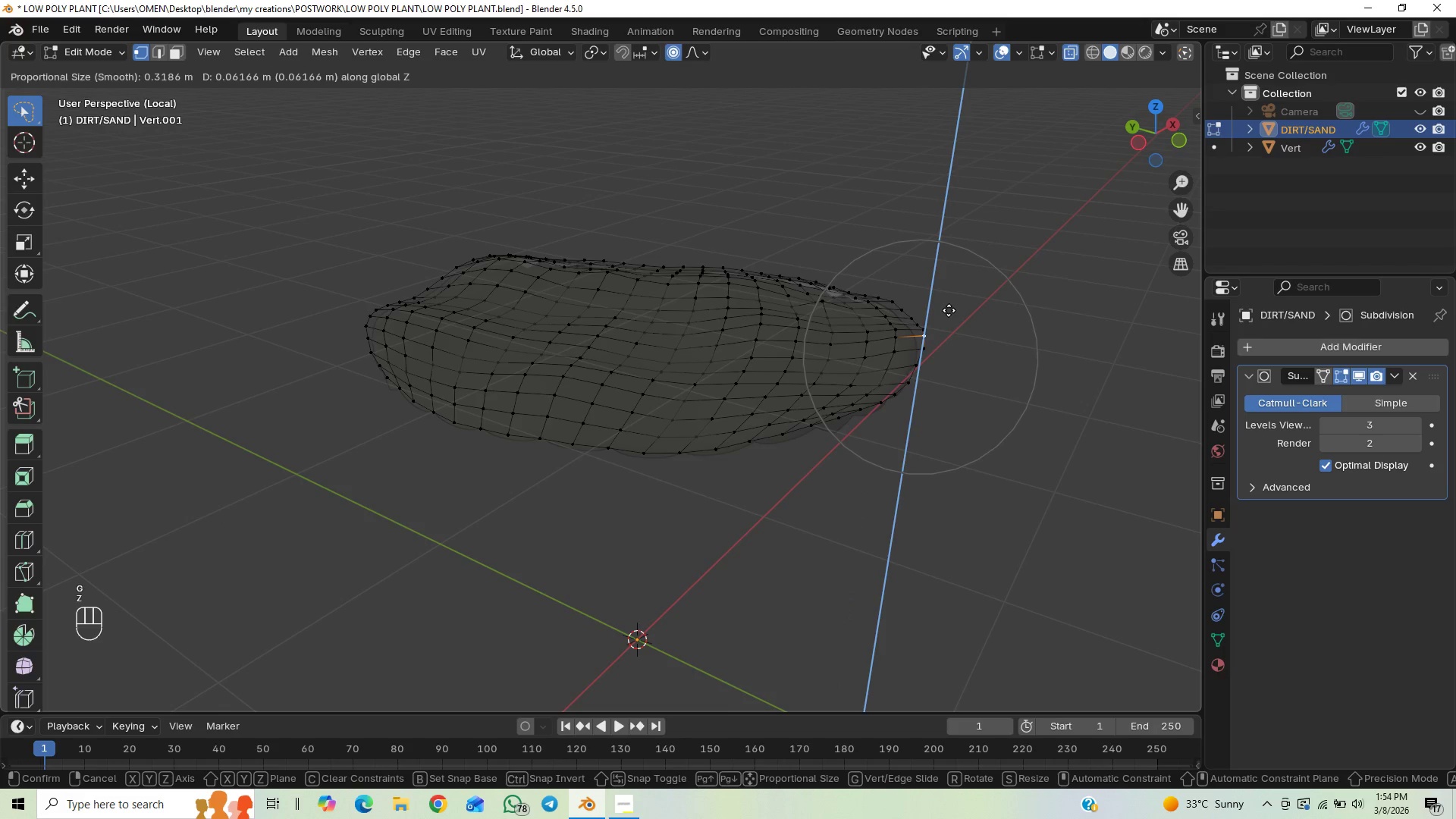 
left_click([949, 310])
 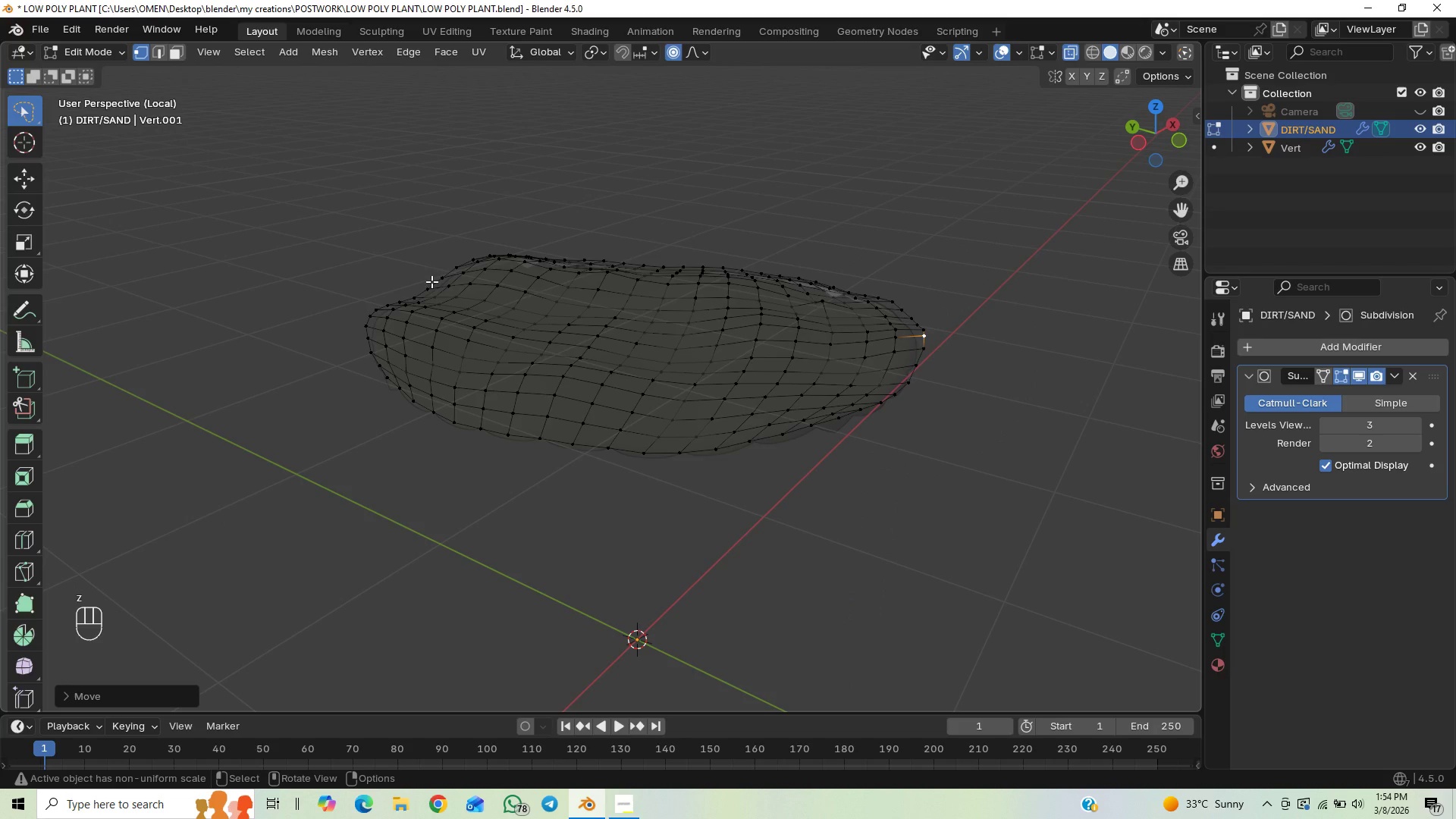 
left_click([431, 281])
 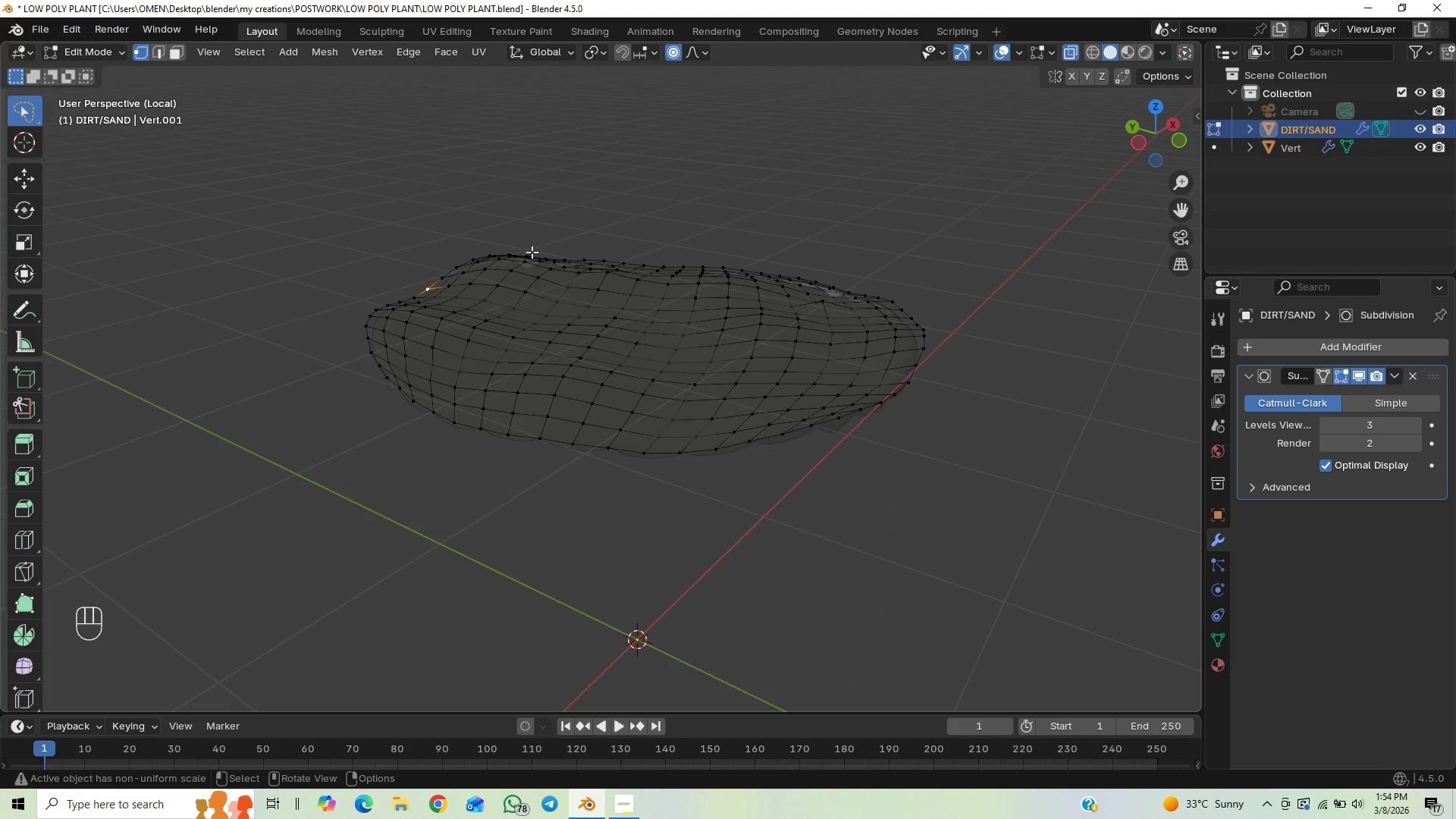 
type(GZ)
 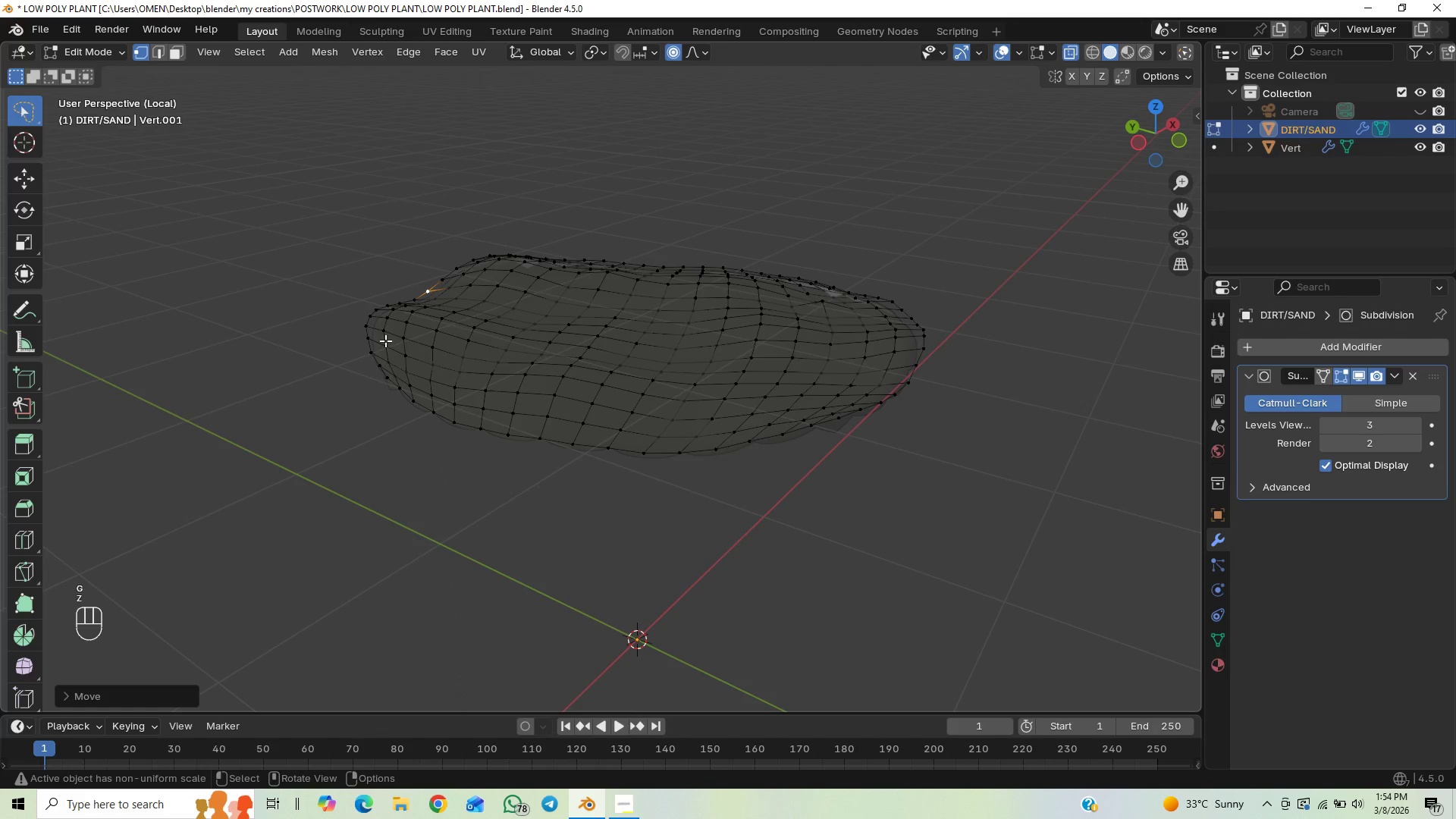 
left_click([366, 322])
 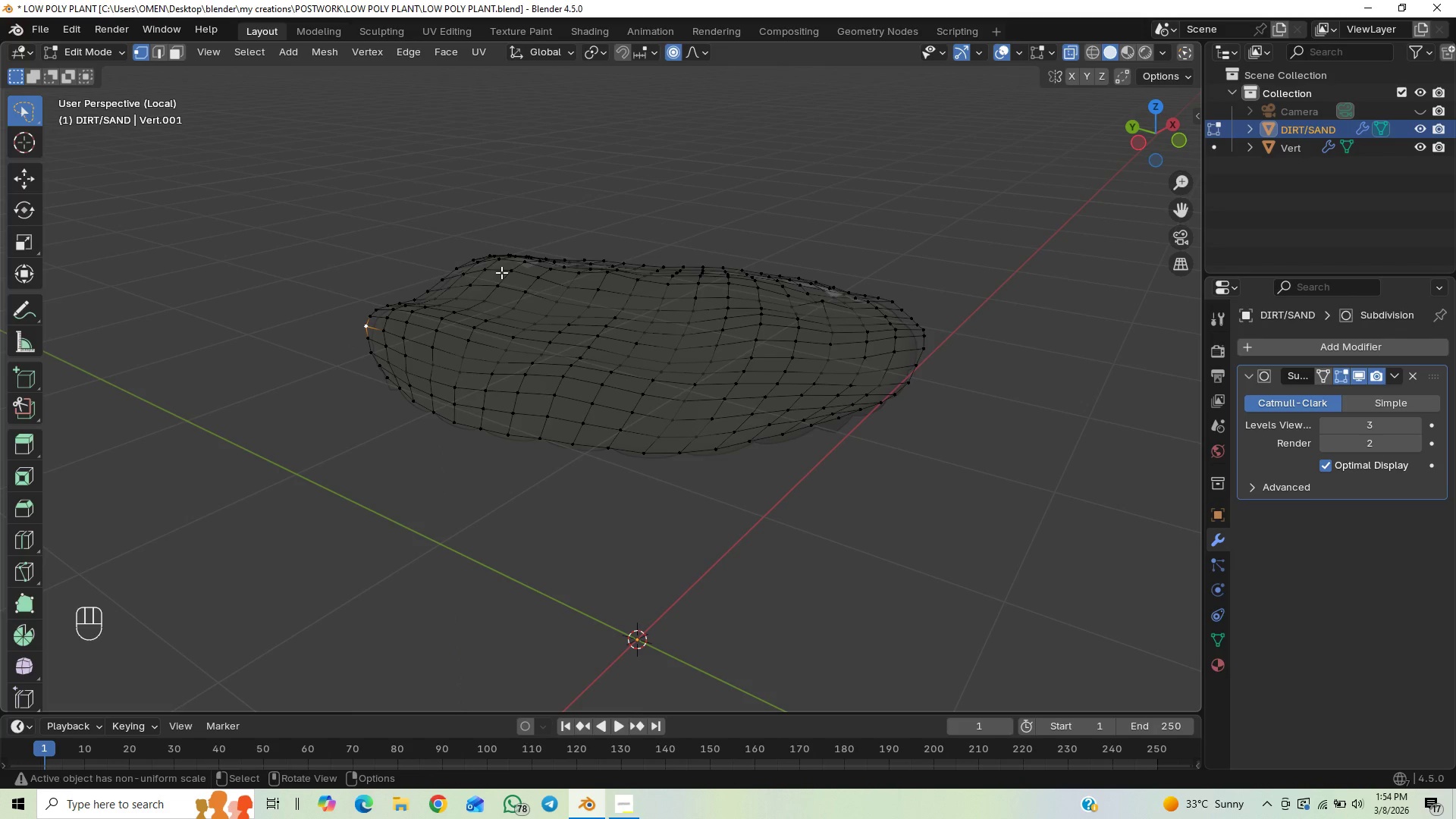 
type(GZ)
 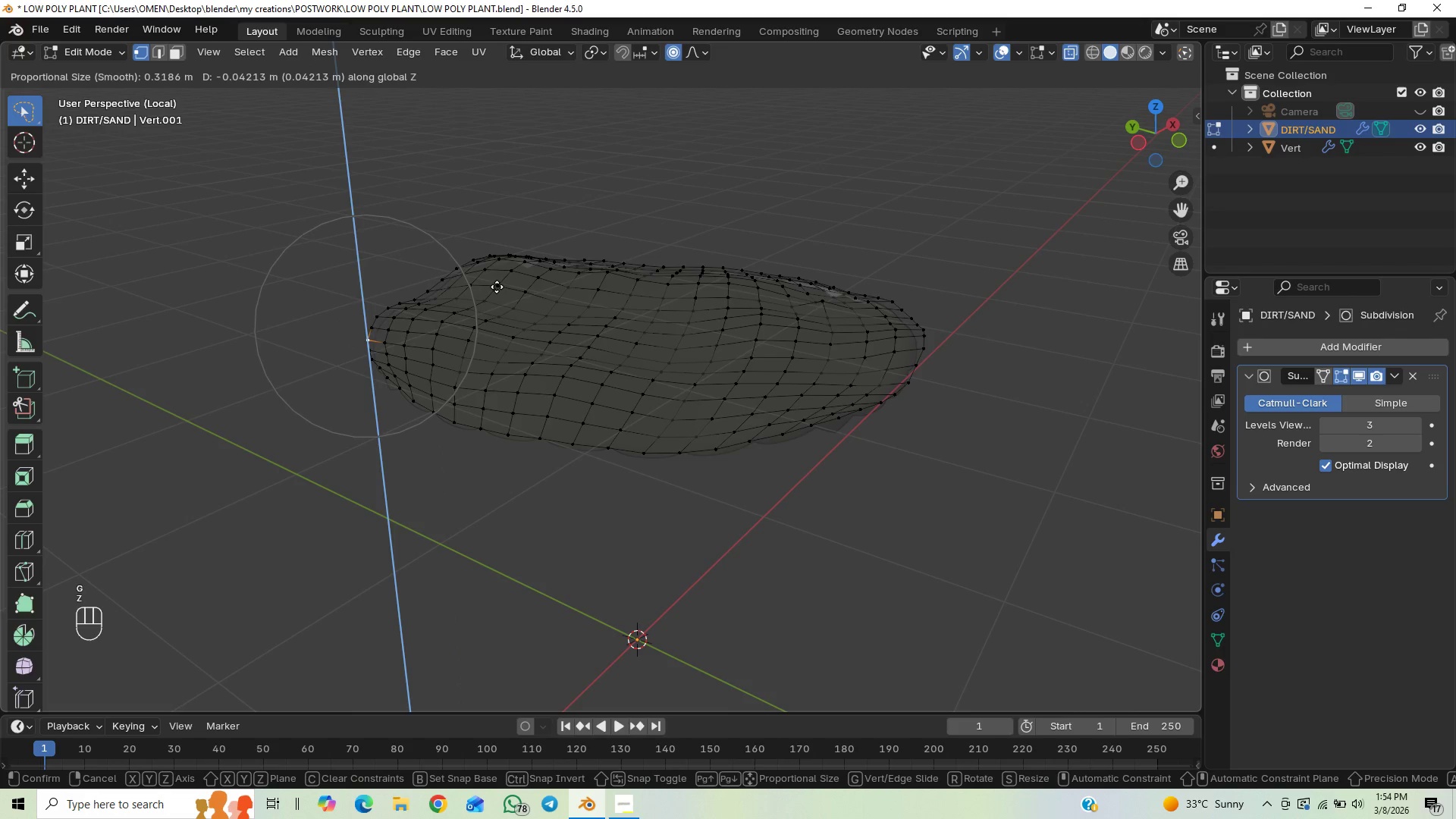 
left_click([497, 287])
 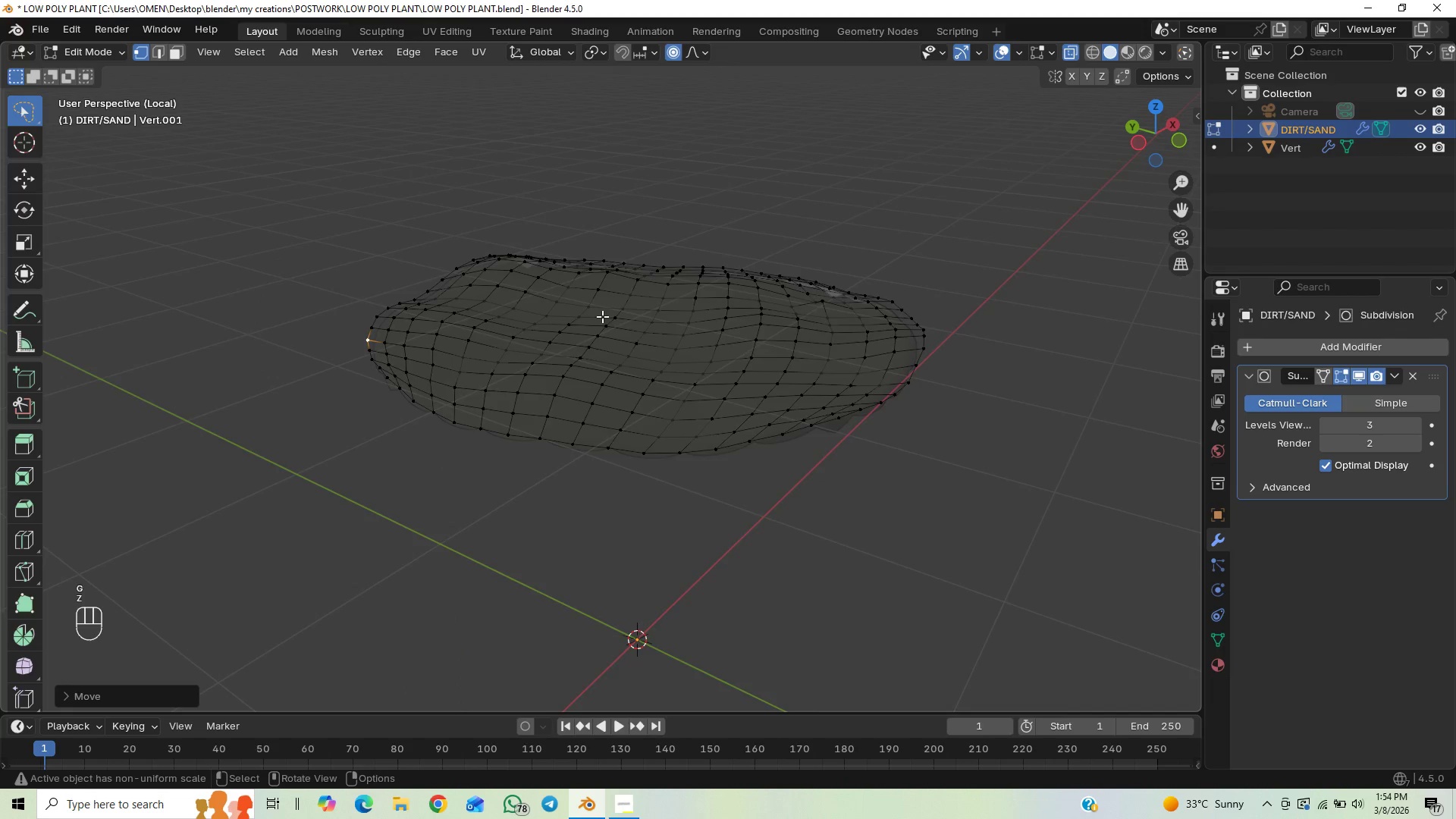 
key(End)
 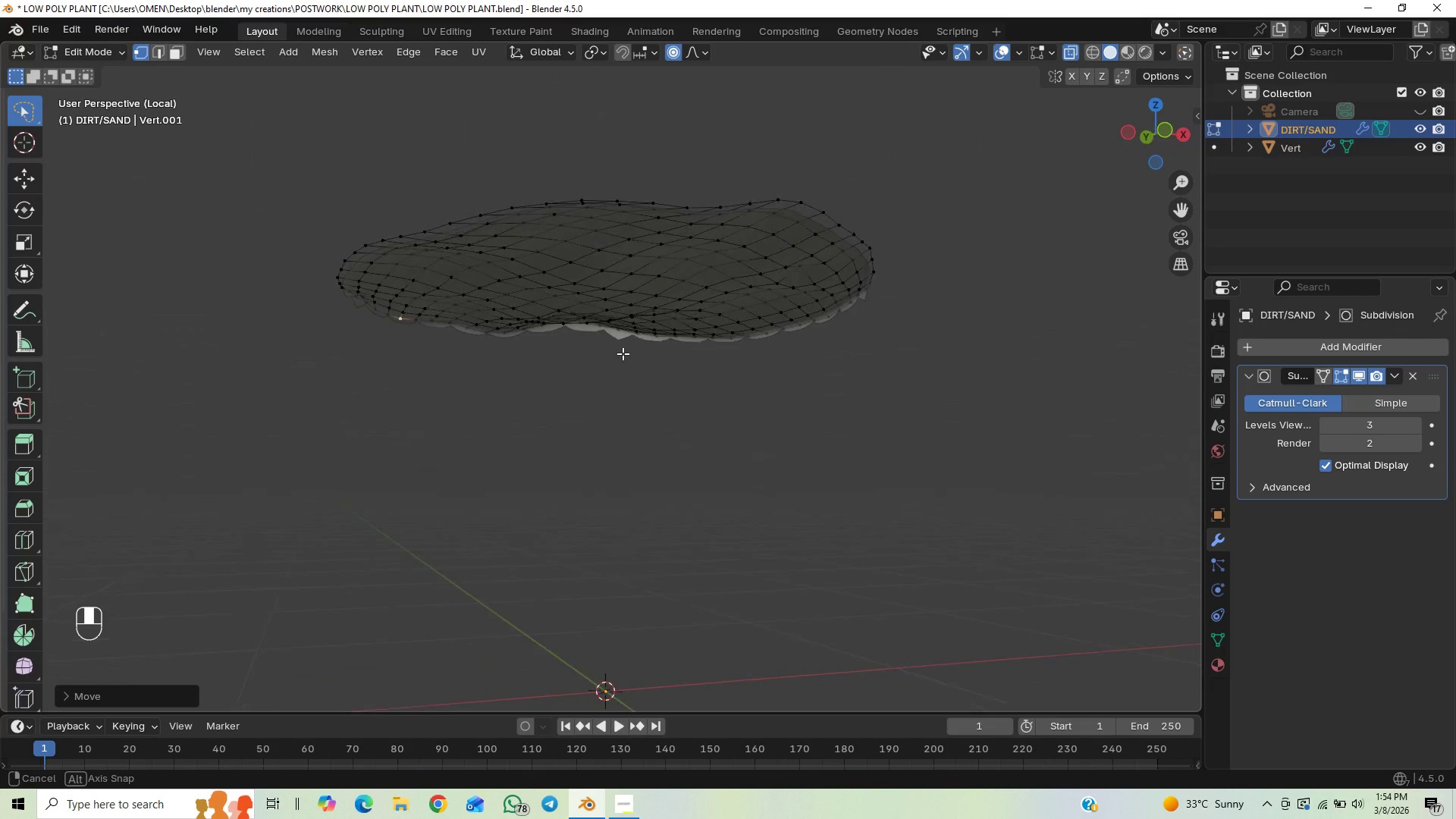 
wait(5.41)
 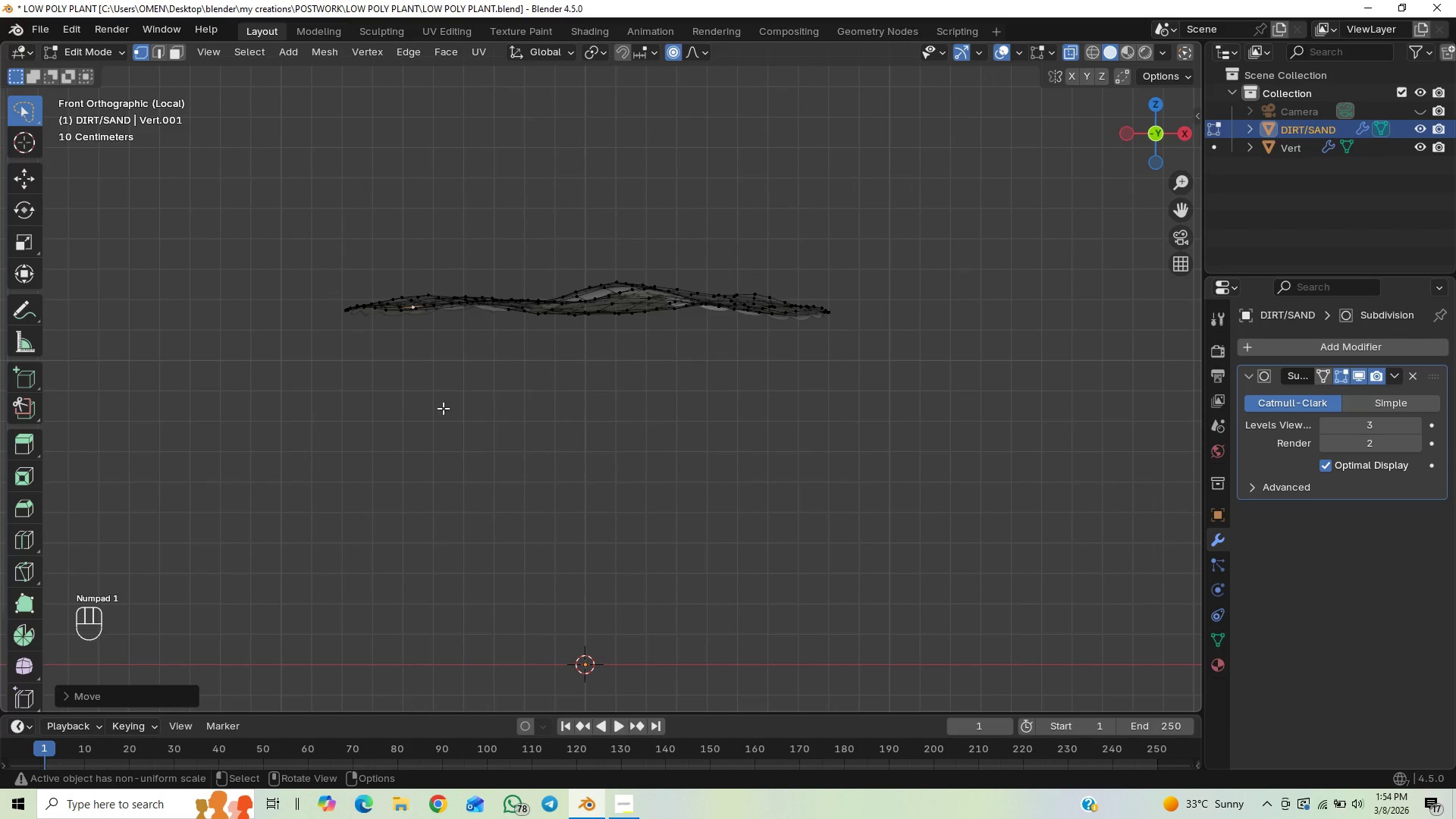 
middle_click([697, 353])
 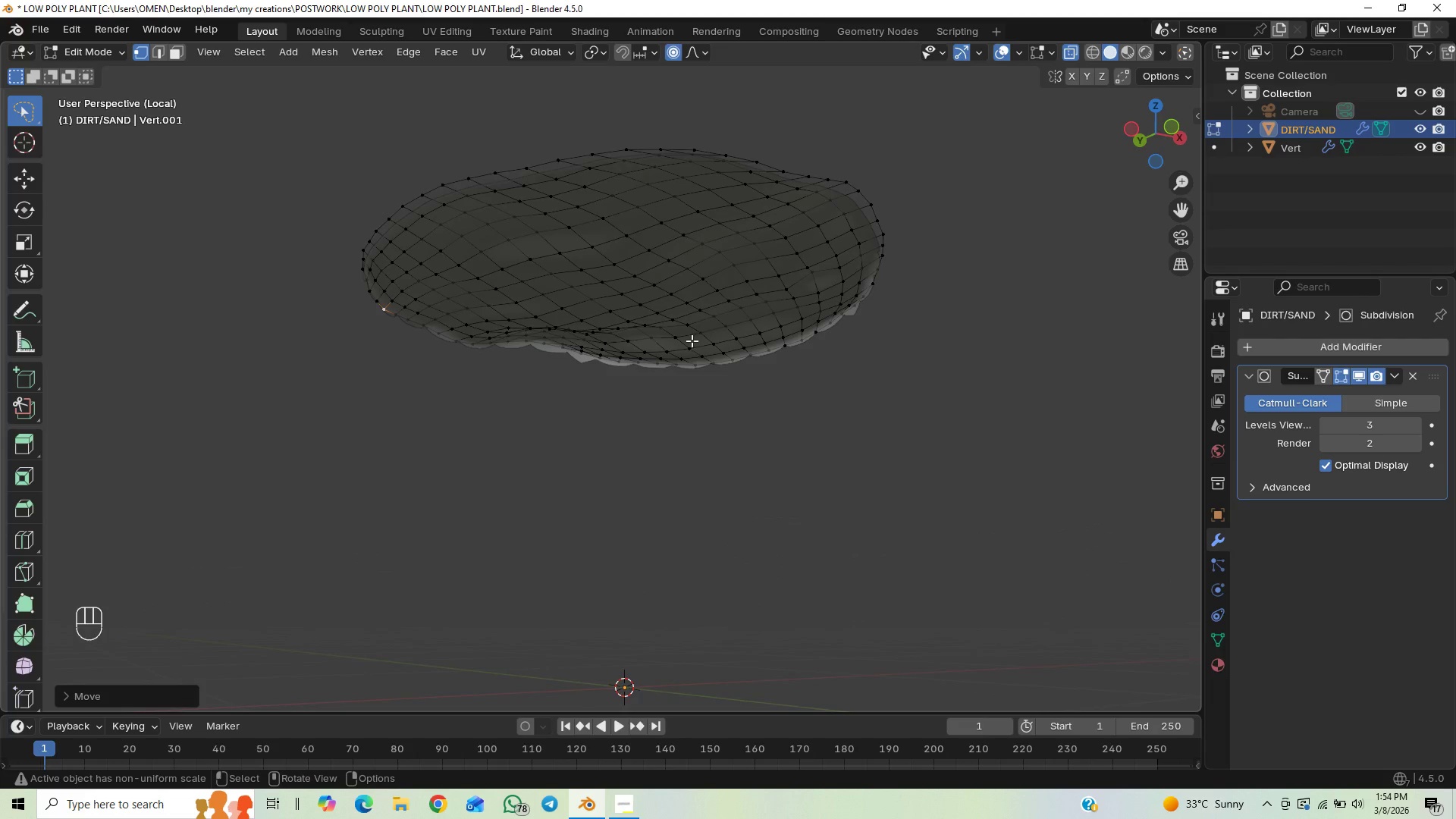 
scroll: coordinate [692, 340], scroll_direction: down, amount: 1.0
 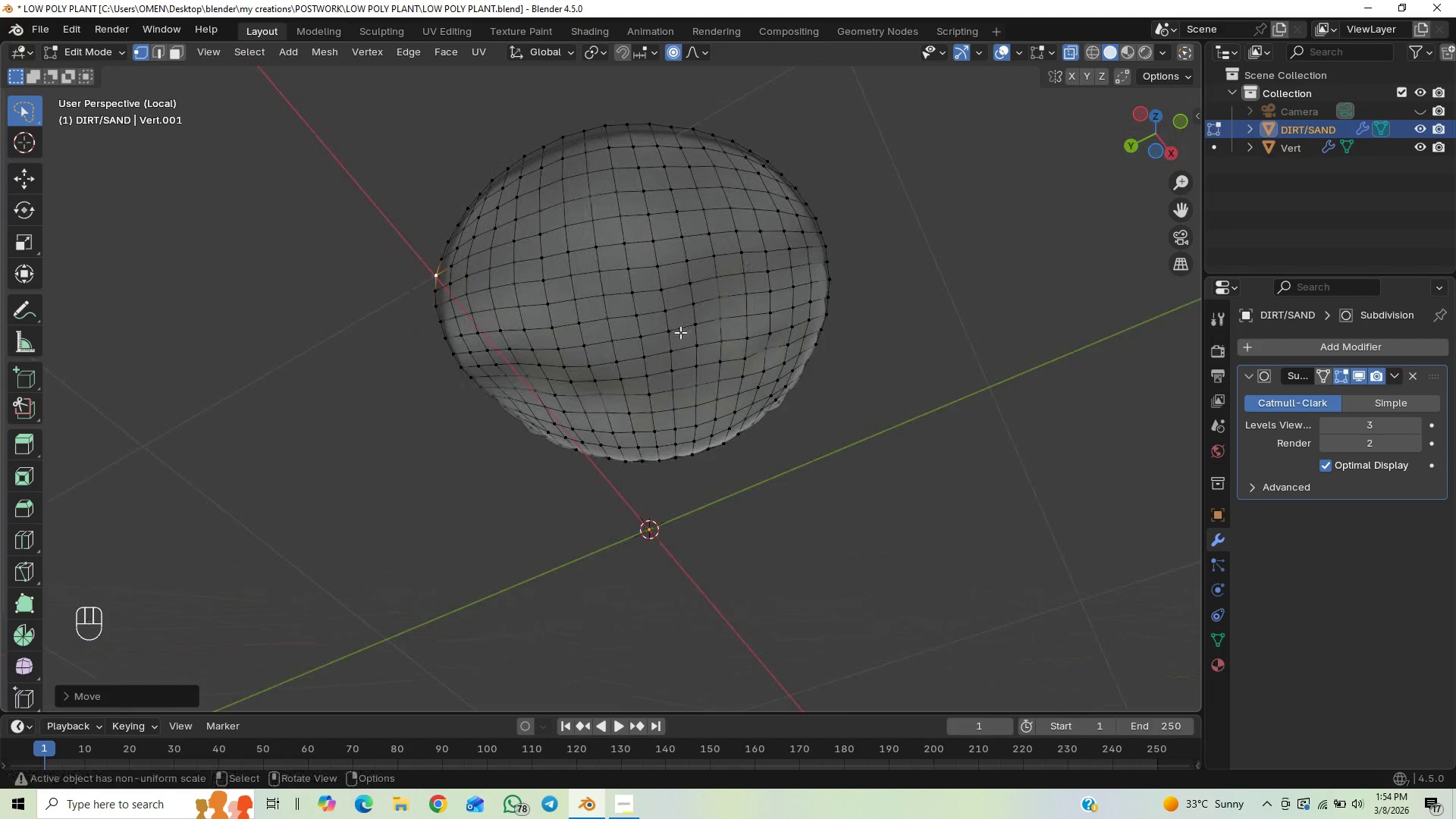 
scroll: coordinate [738, 278], scroll_direction: up, amount: 1.0
 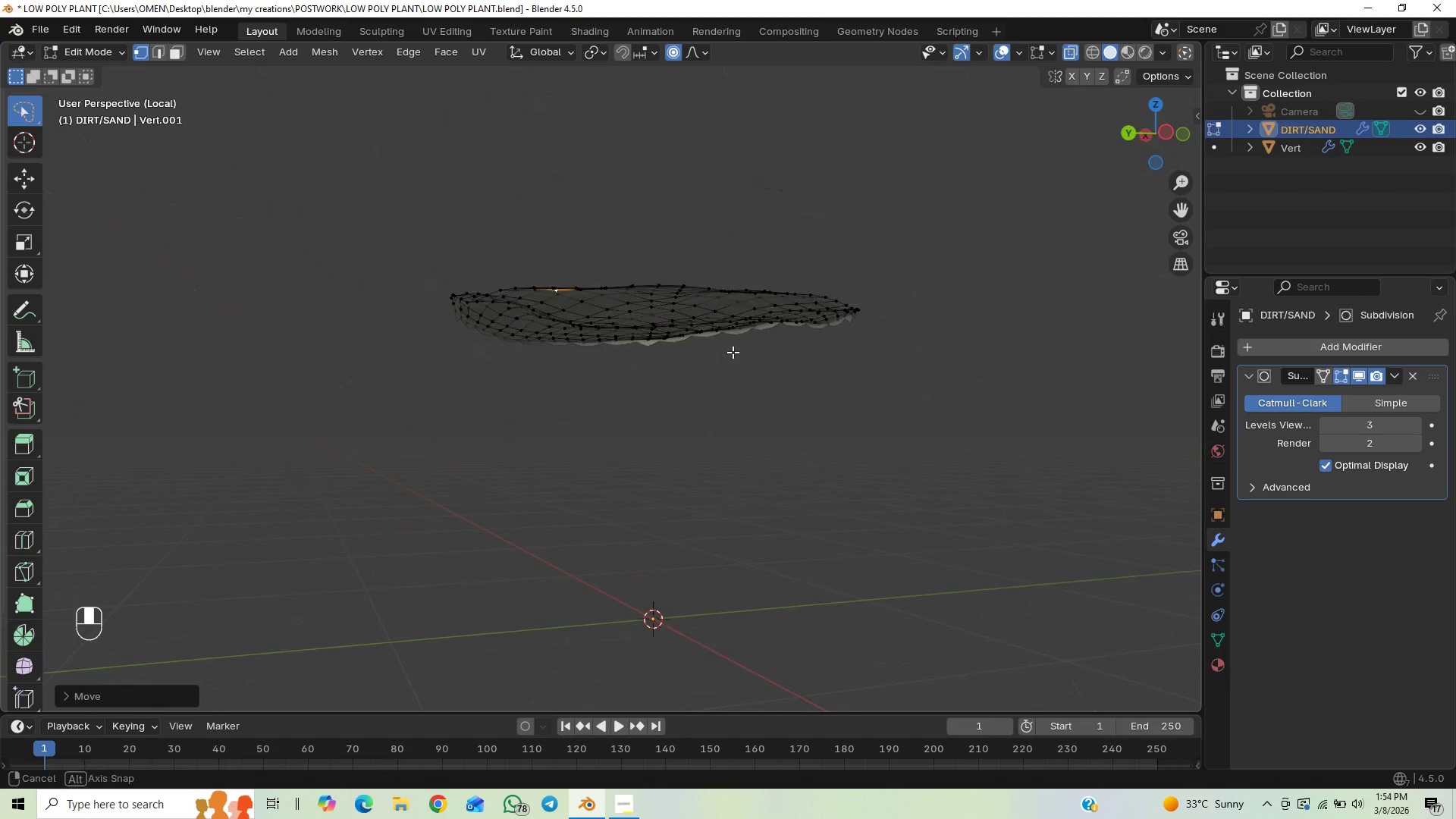 
wait(8.53)
 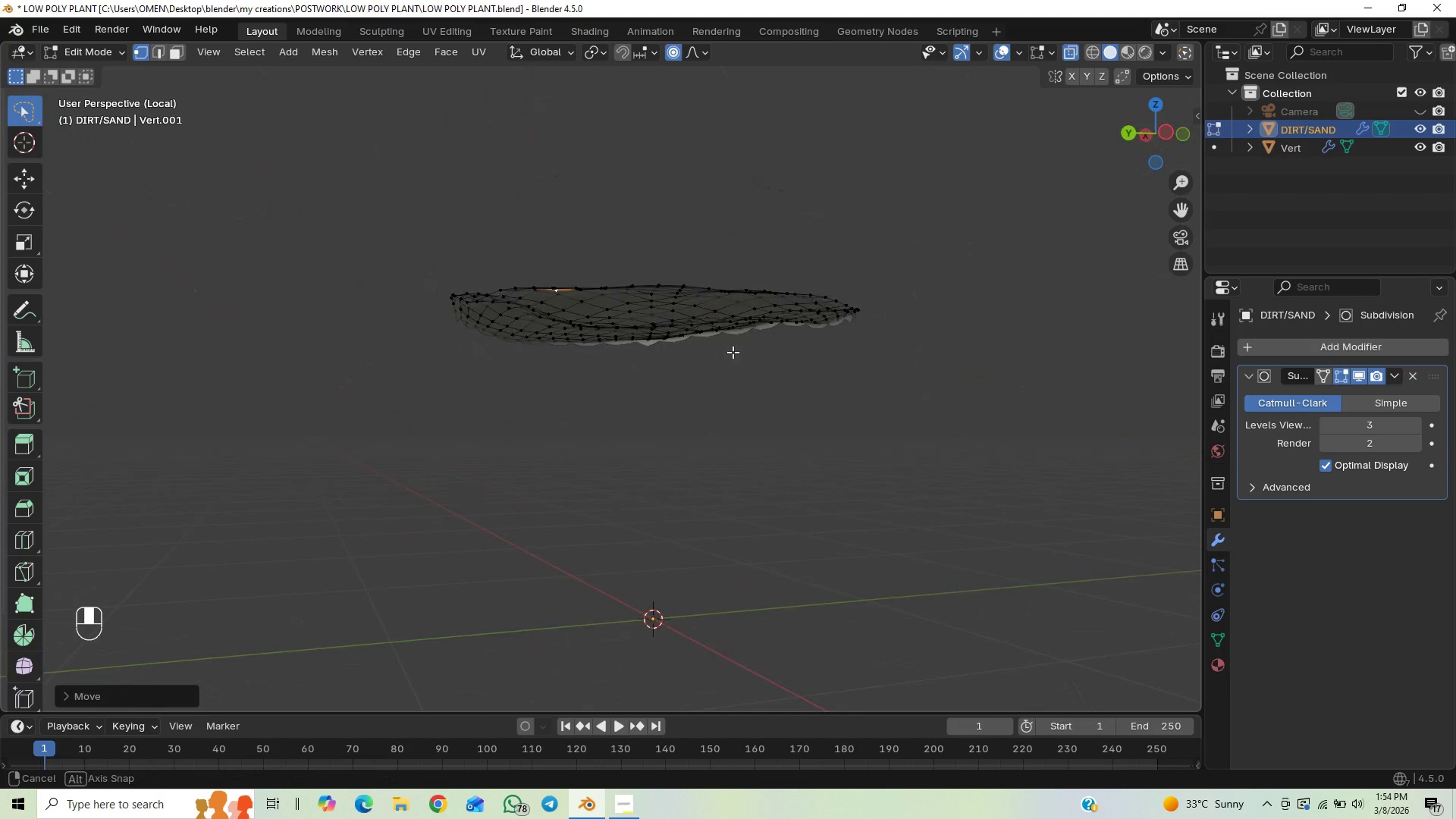 
scroll: coordinate [761, 193], scroll_direction: up, amount: 11.0
 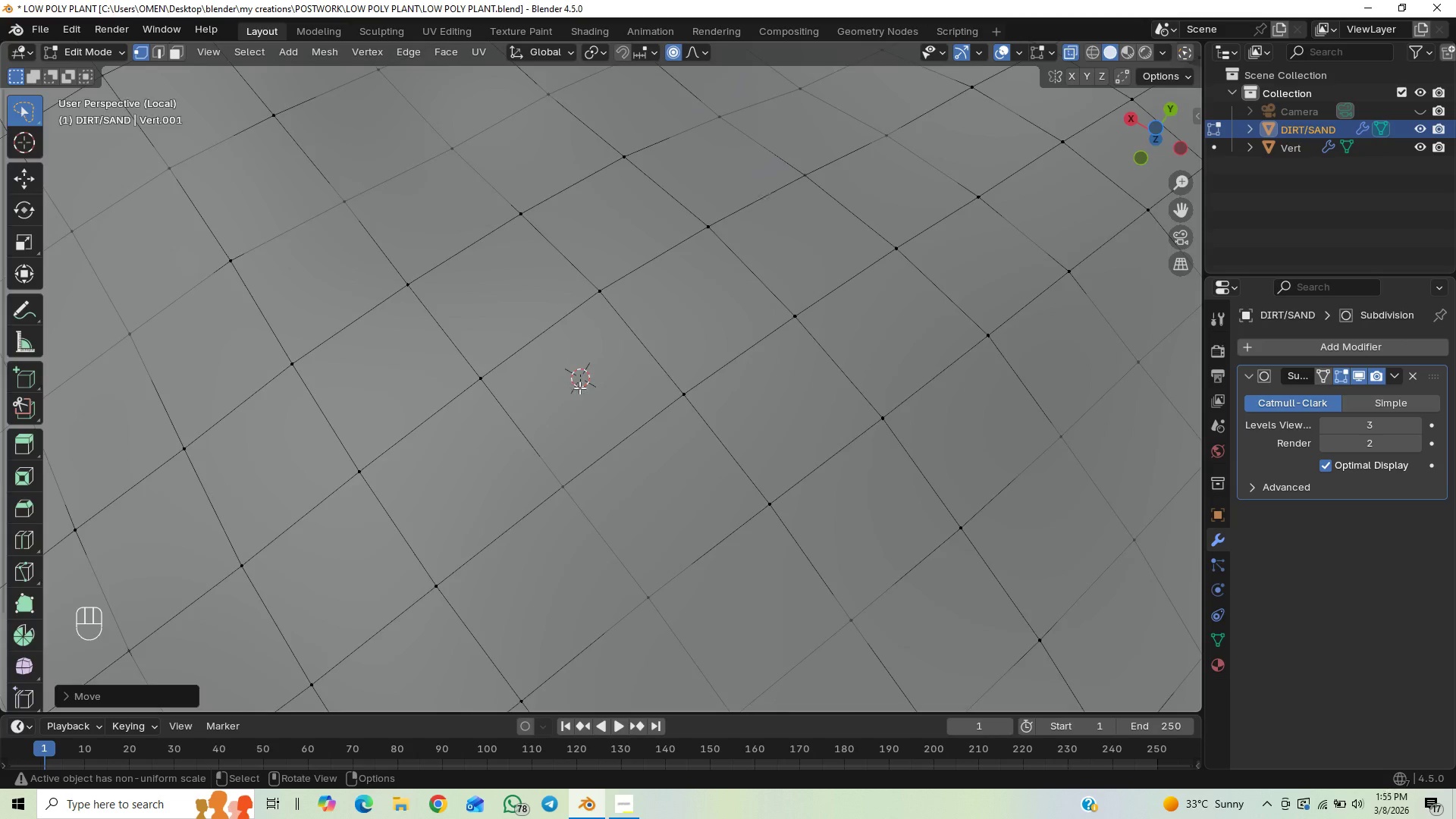 
scroll: coordinate [651, 407], scroll_direction: down, amount: 12.0
 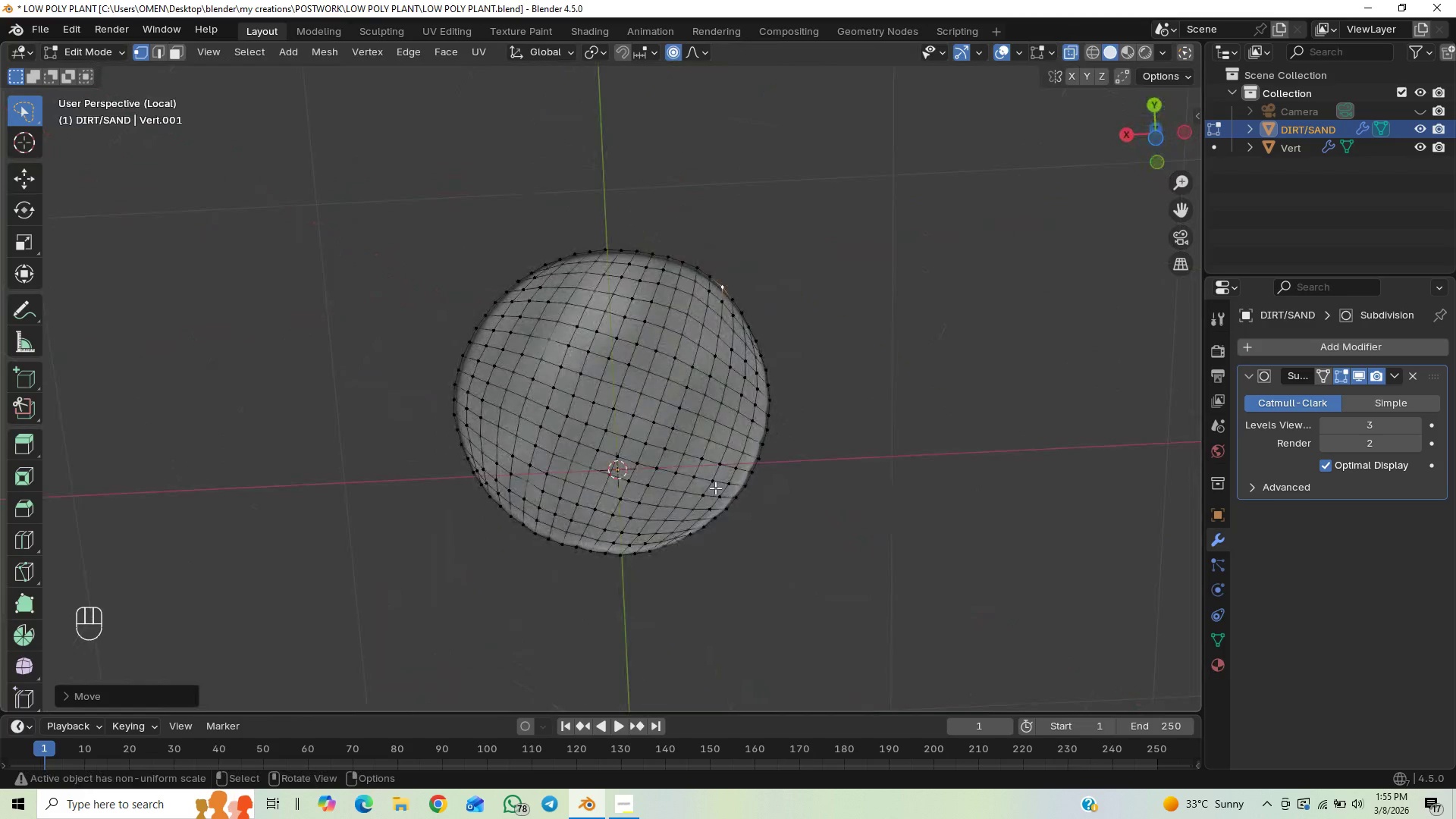 
key(End)
 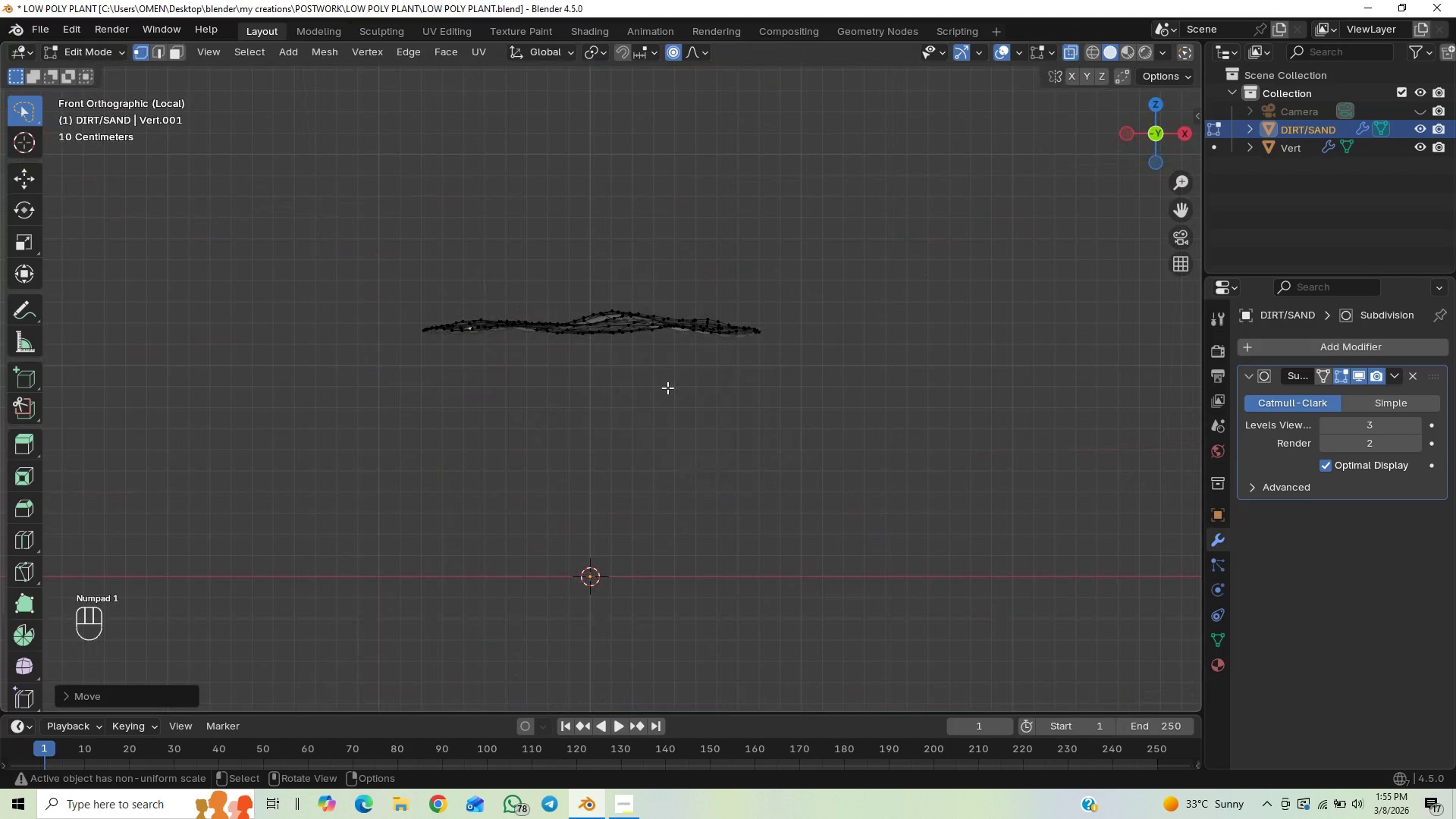 
scroll: coordinate [662, 376], scroll_direction: down, amount: 1.0
 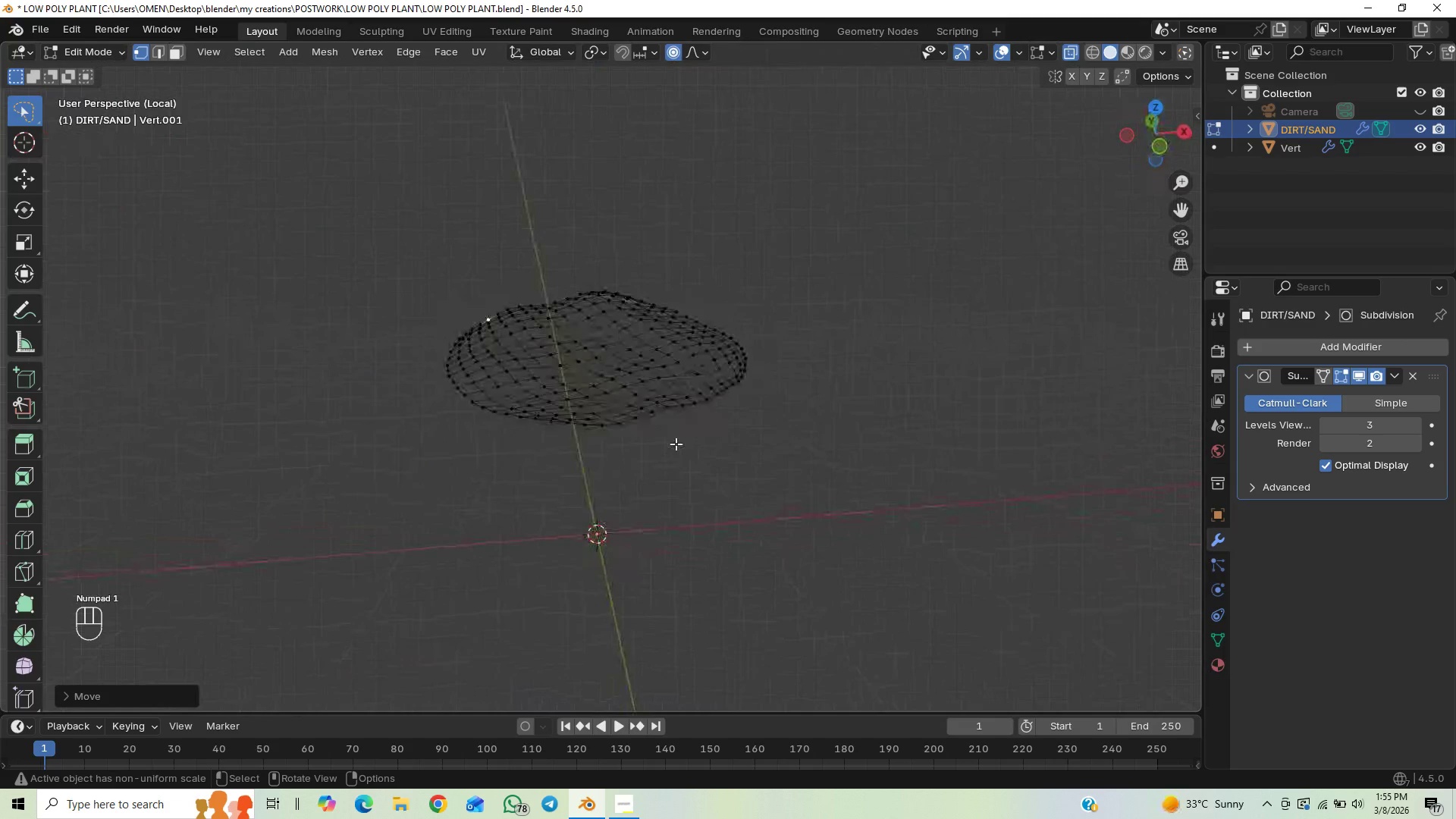 
scroll: coordinate [663, 437], scroll_direction: up, amount: 4.0
 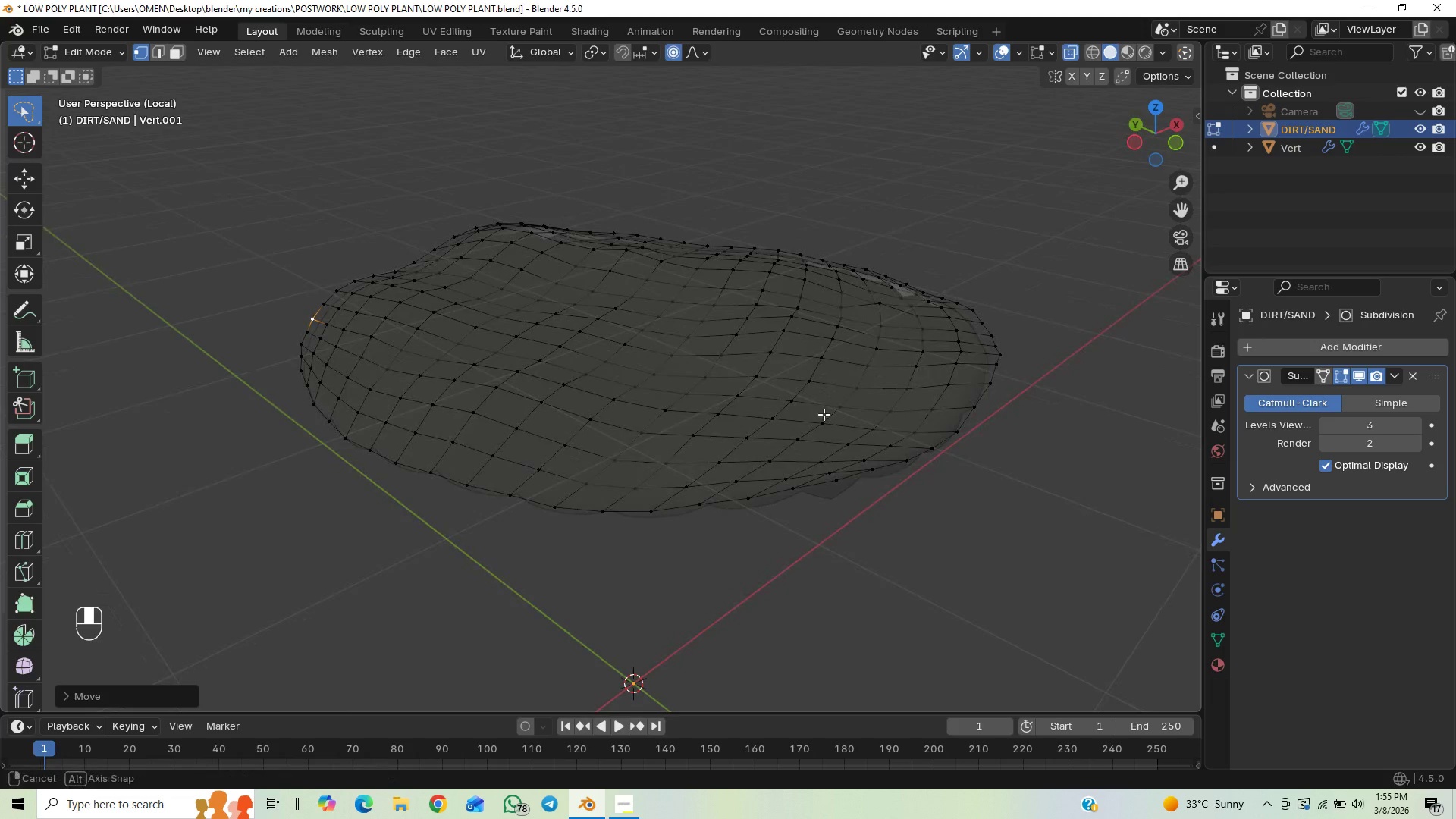 
left_click([887, 320])
 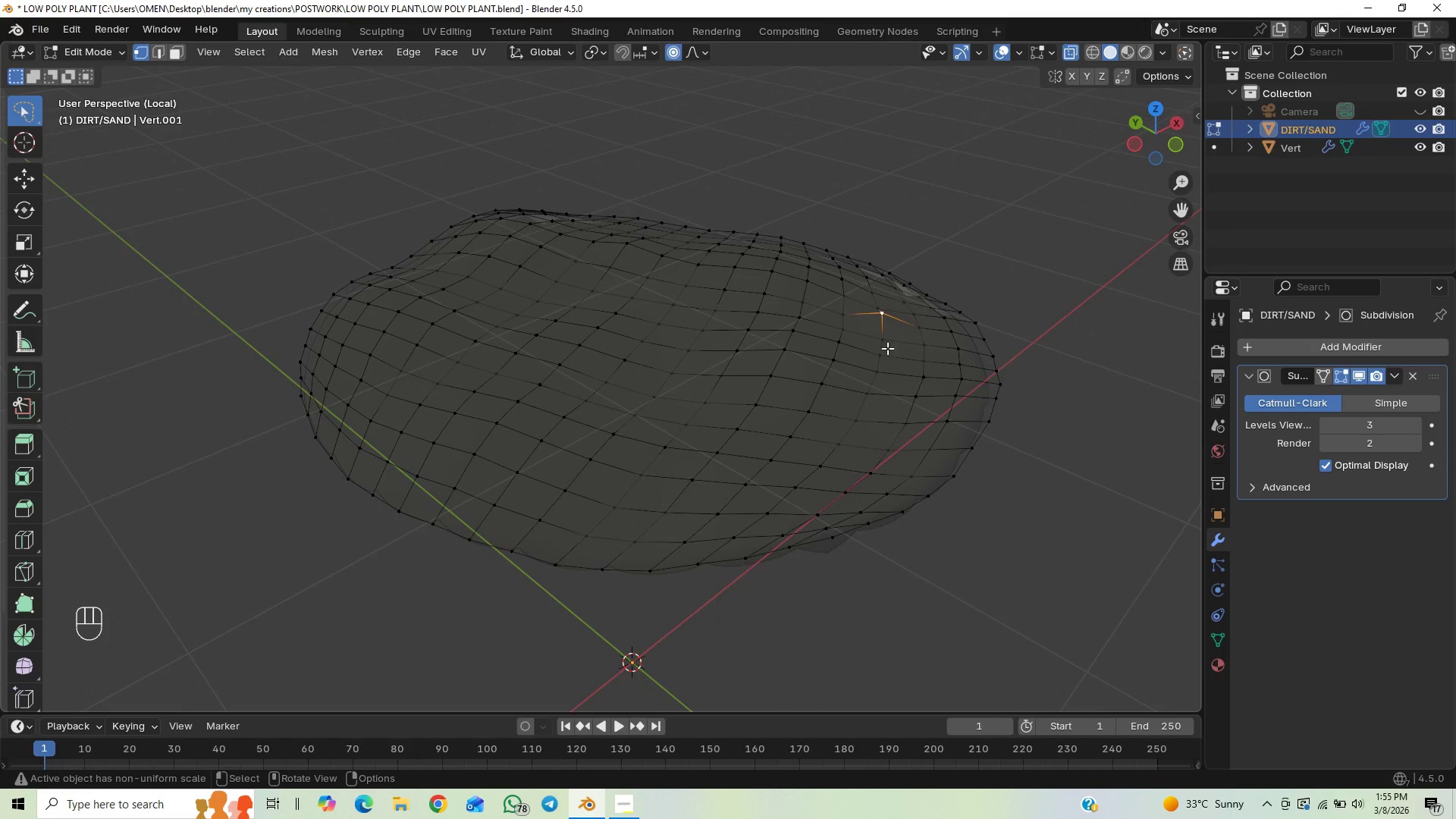 
type(GZ)
 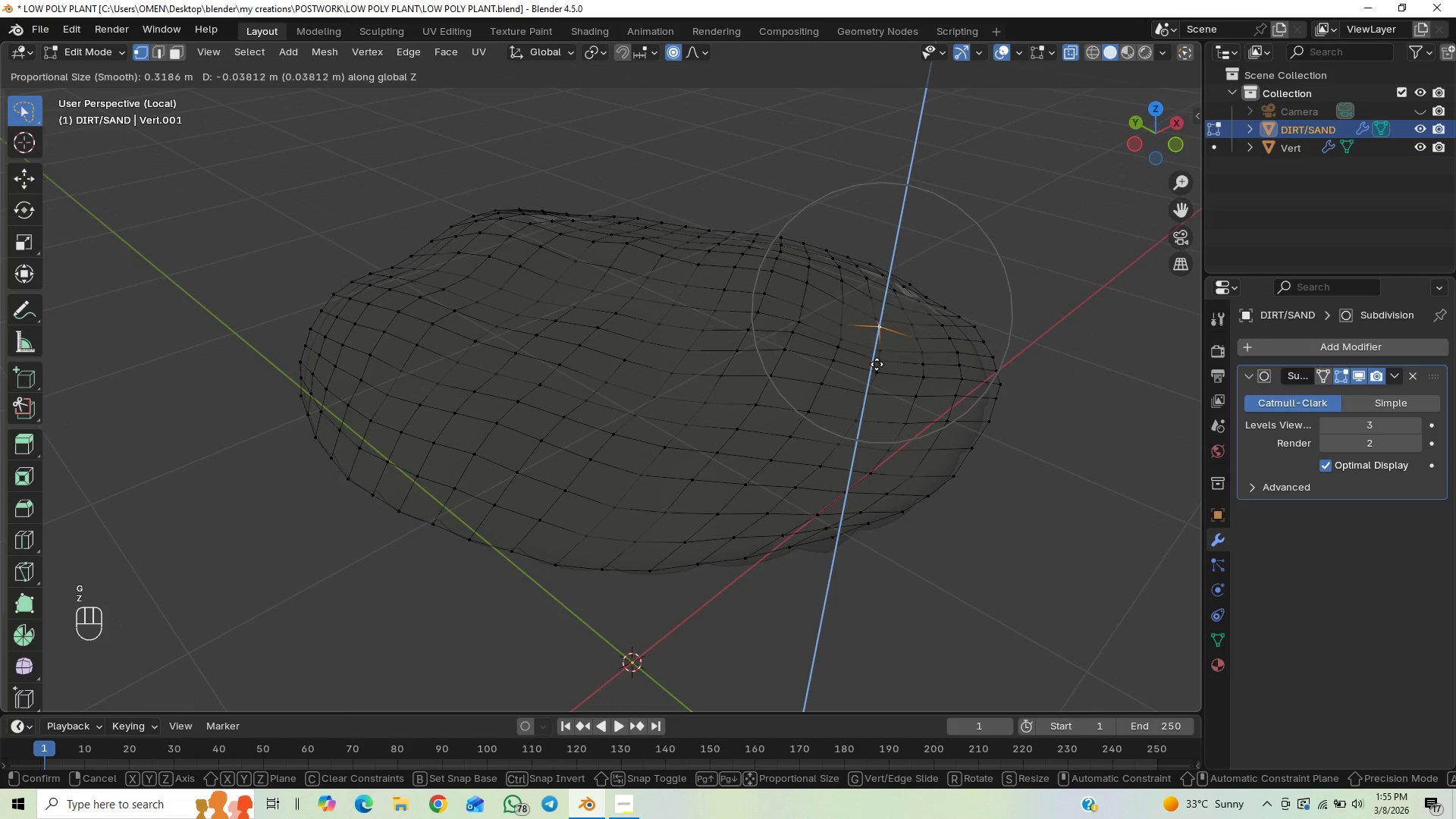 
left_click([877, 364])
 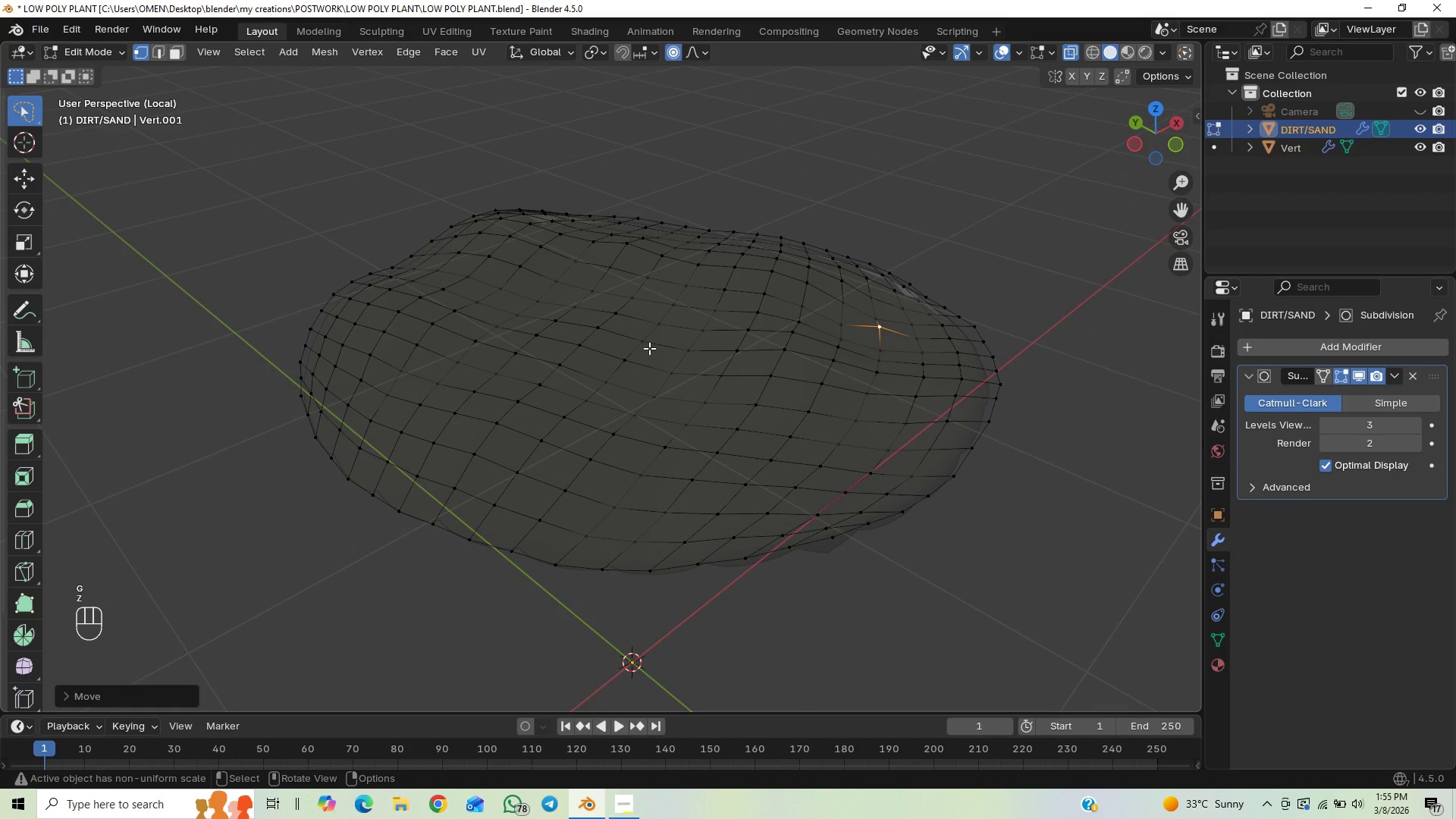 
left_click([650, 336])
 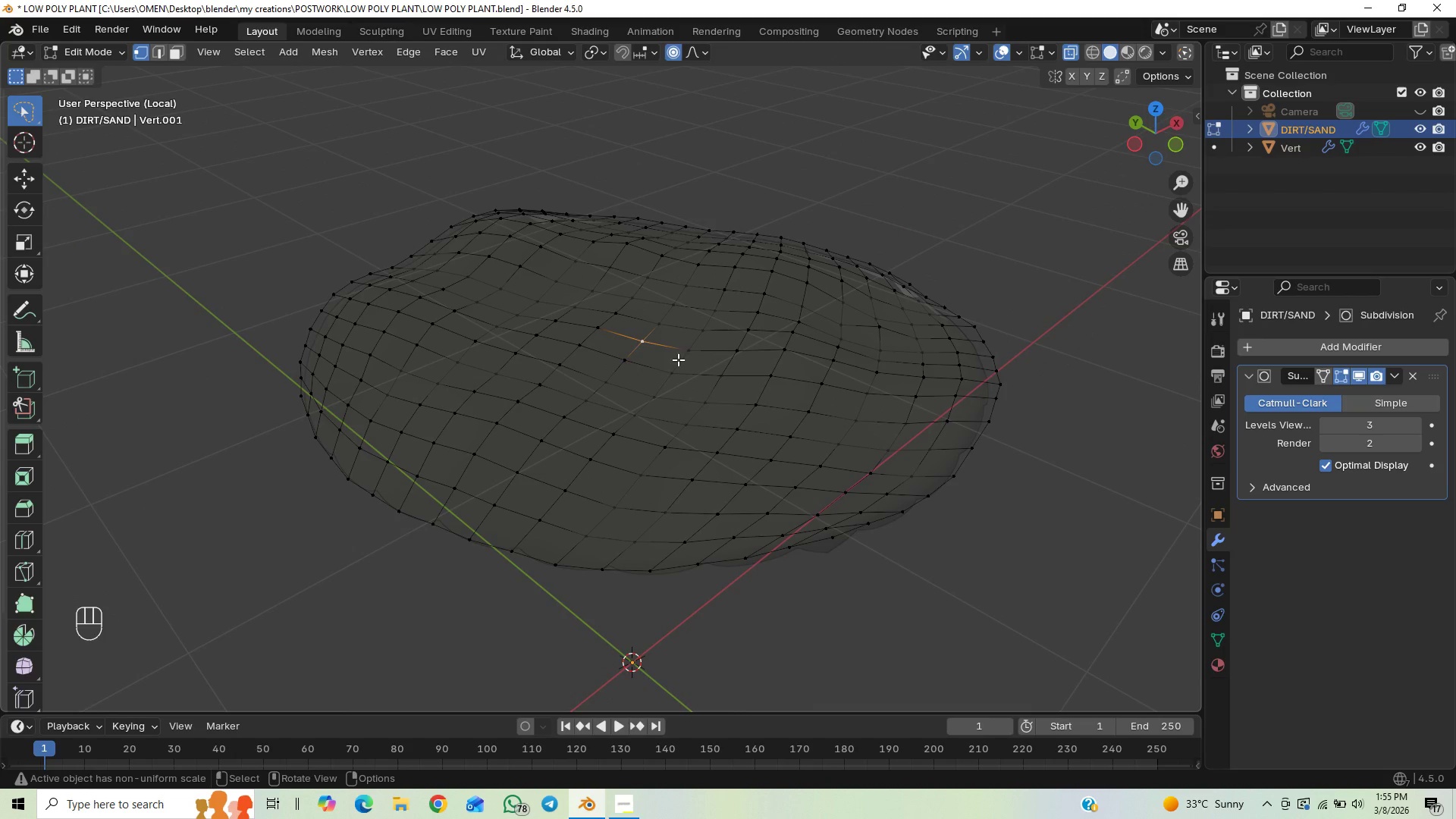 
key(Z)
 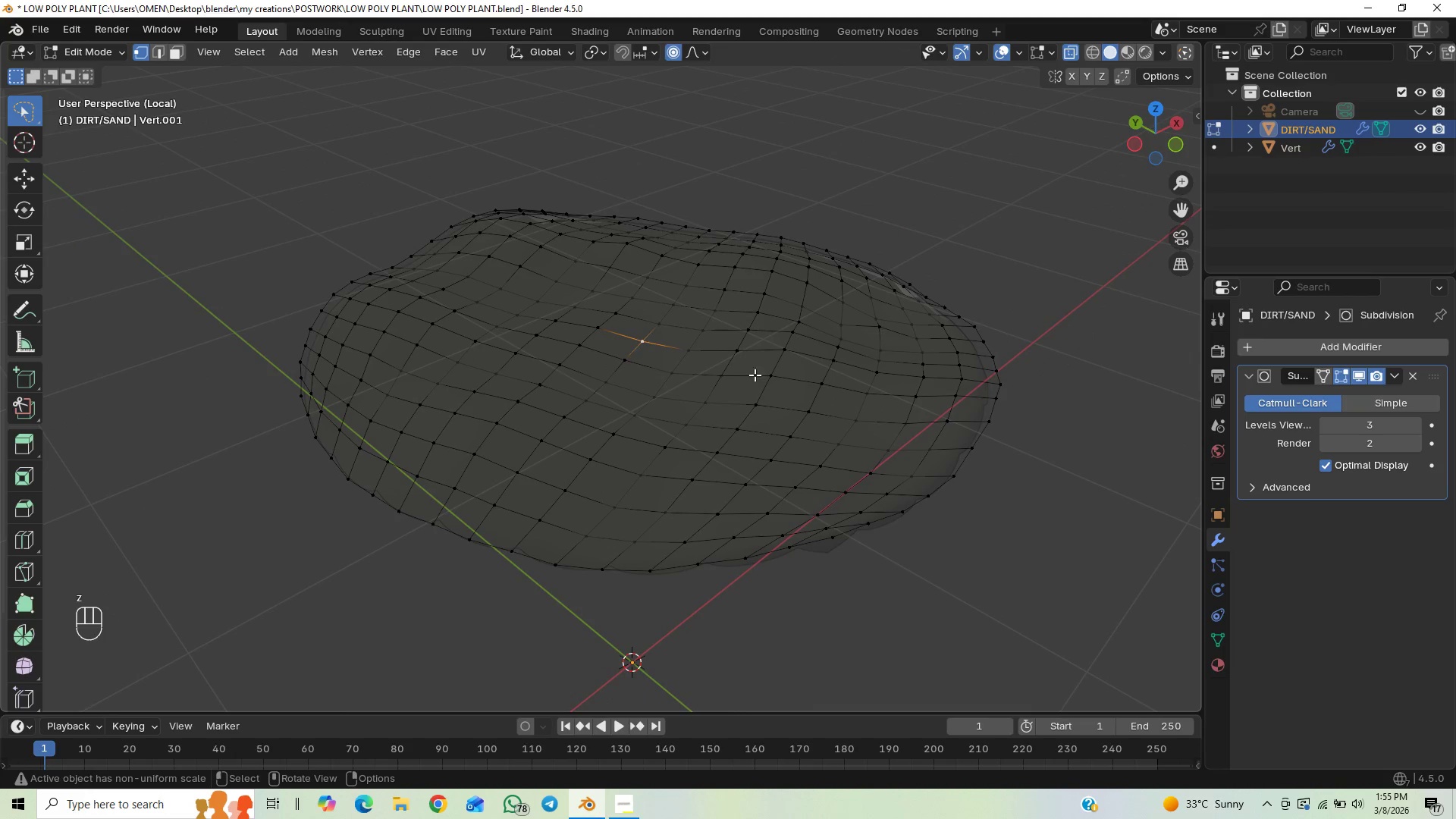 
type(GZ)
 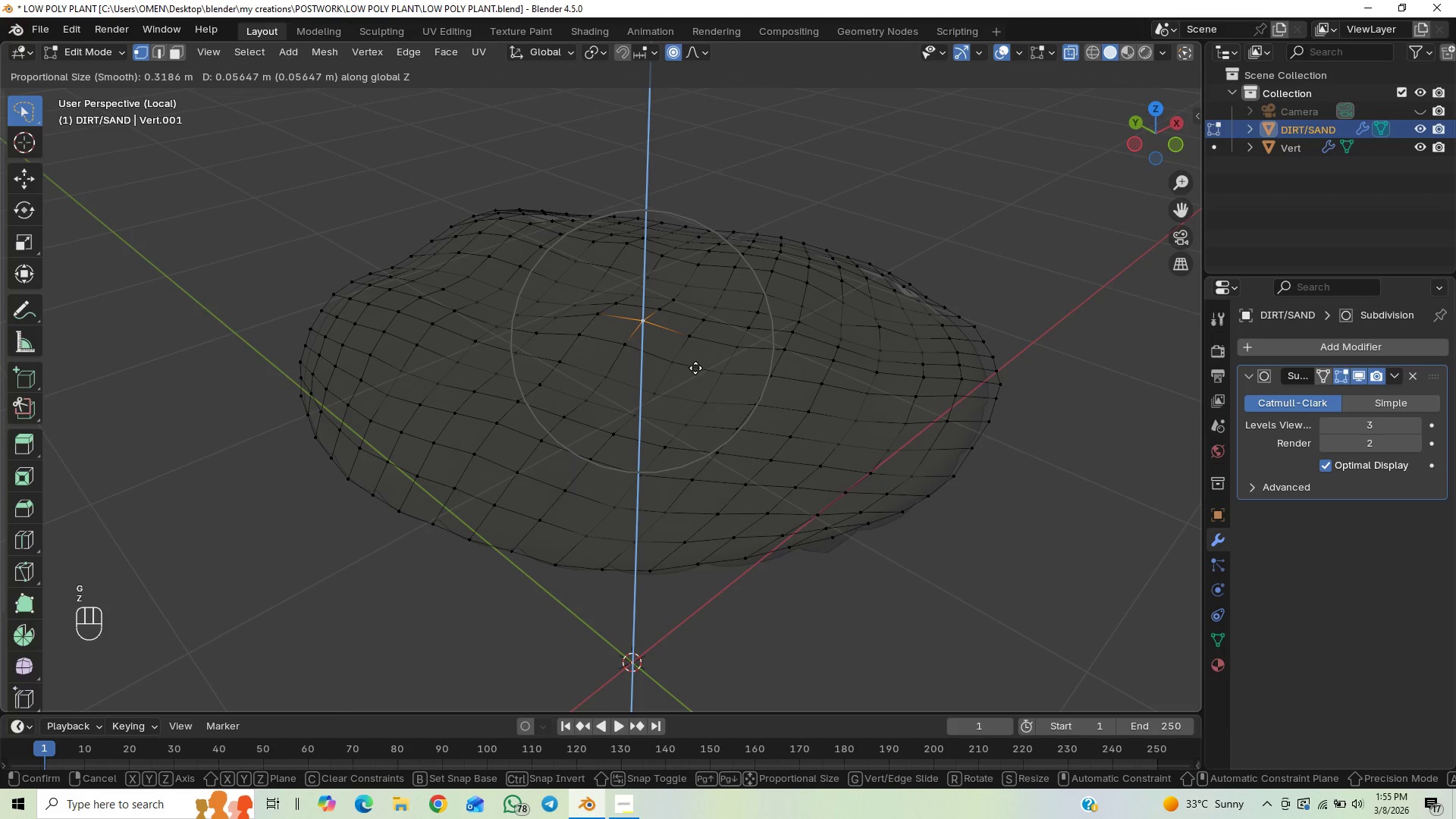 
left_click([695, 369])
 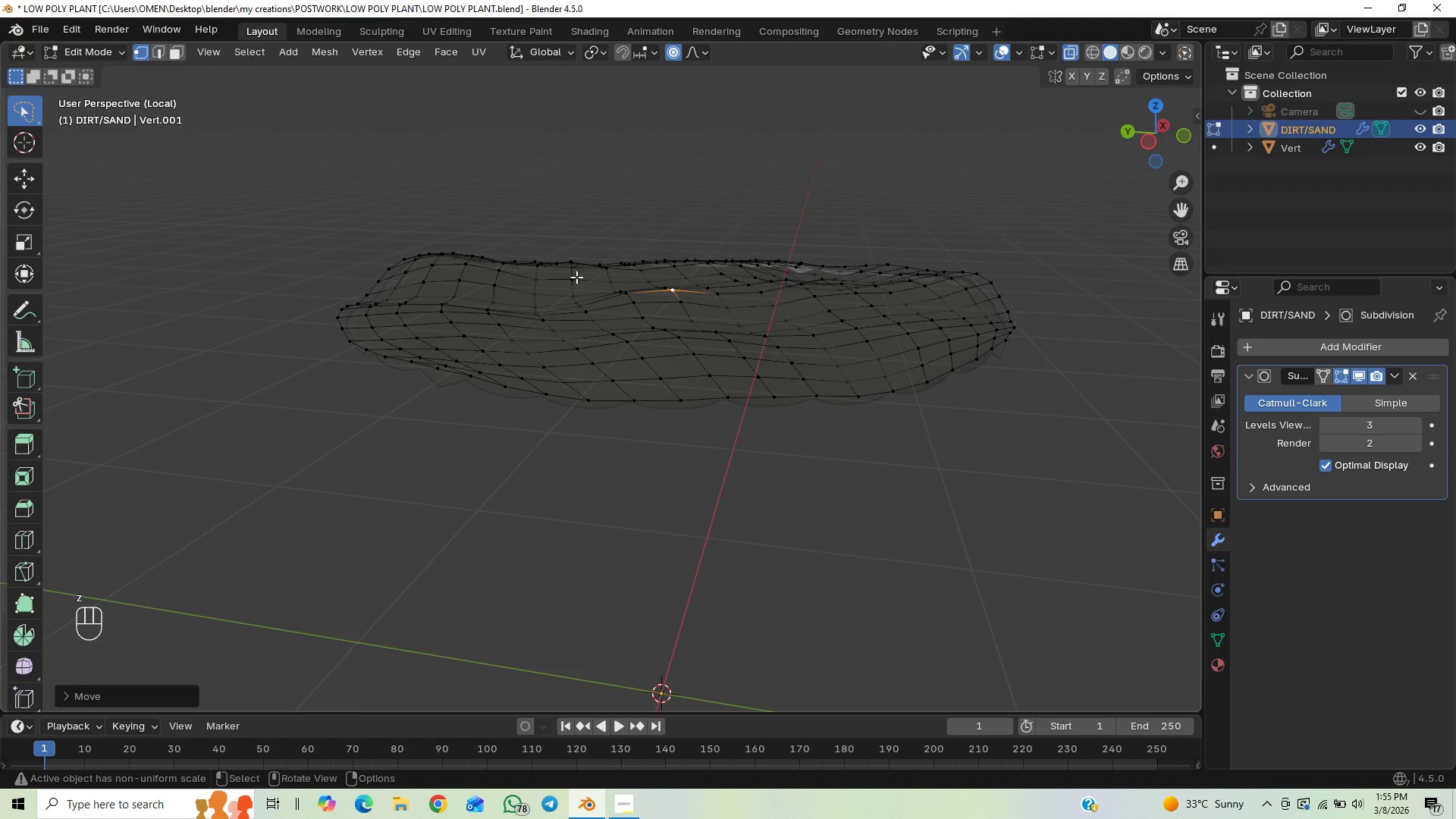 
left_click([546, 280])
 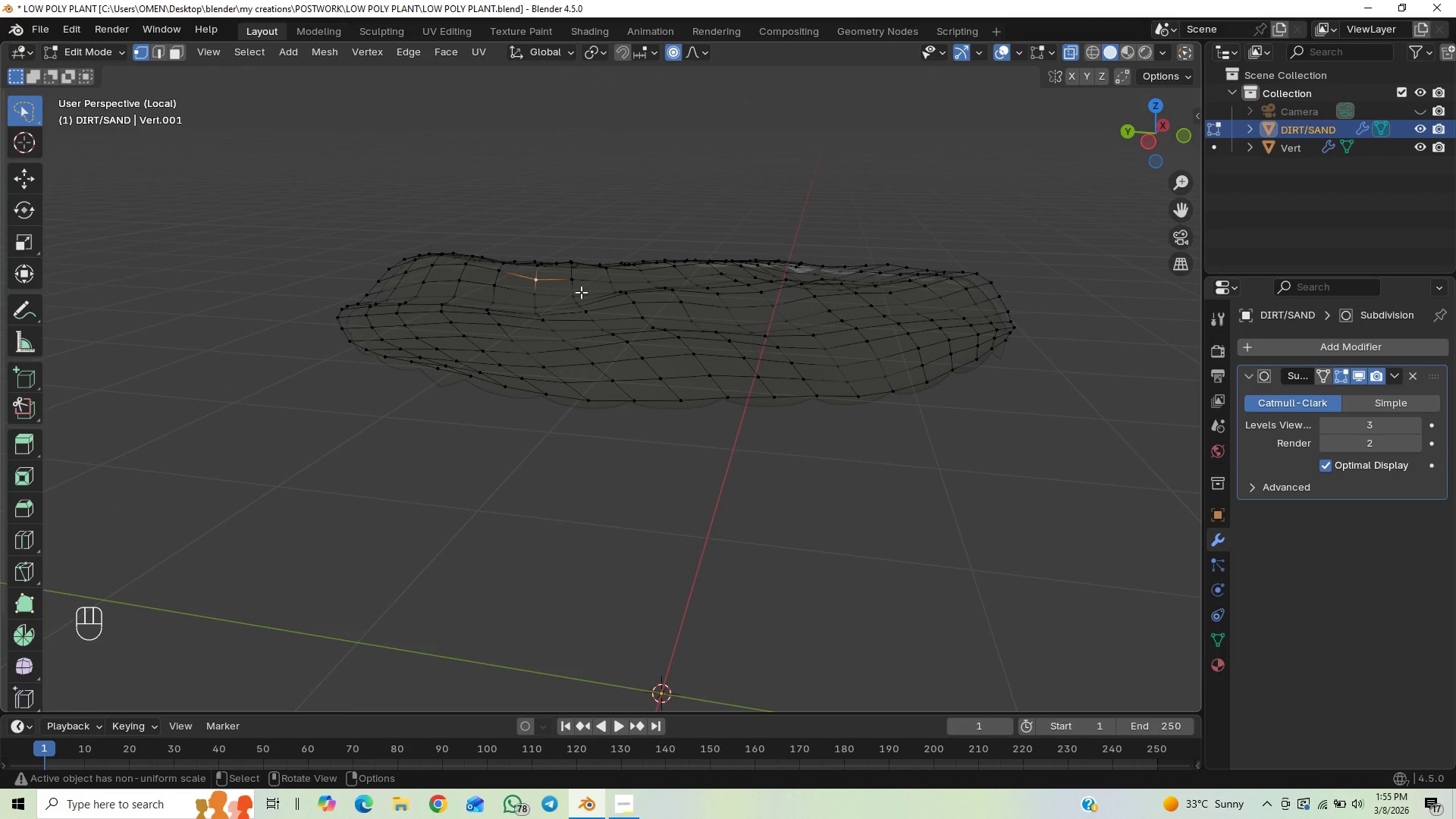 
type(GZ)
 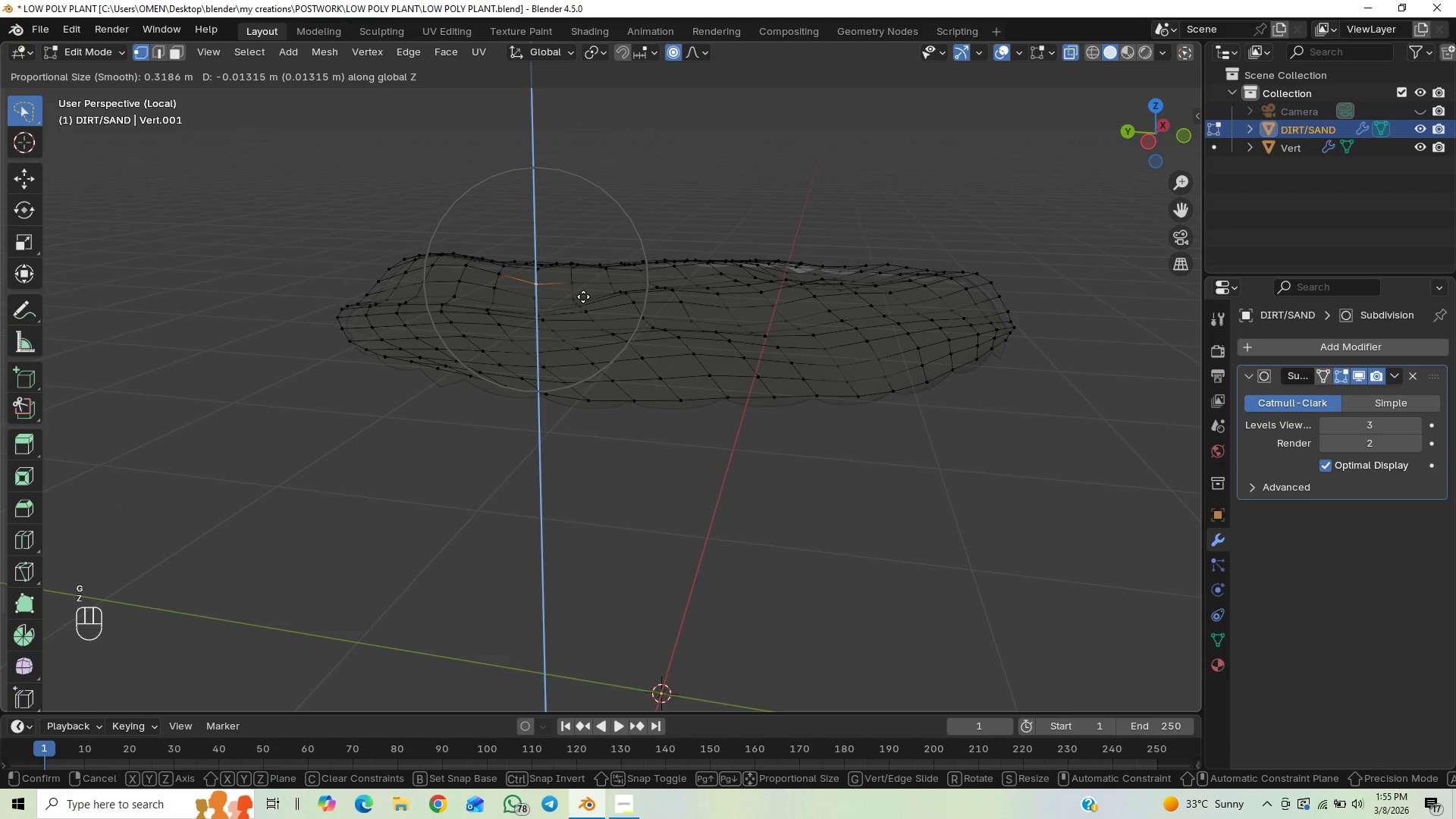 
left_click([583, 297])
 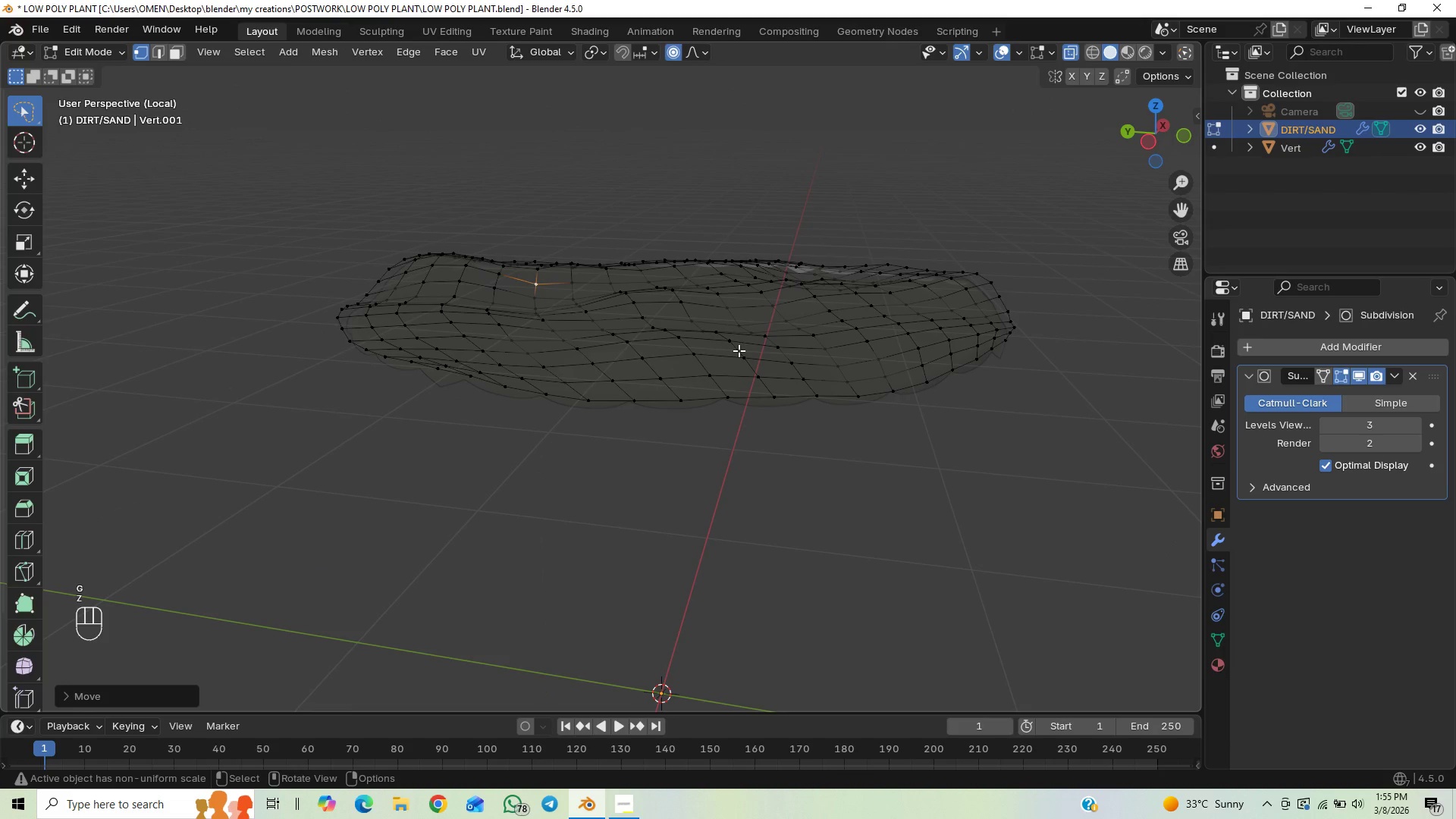 
key(Alt+H)
 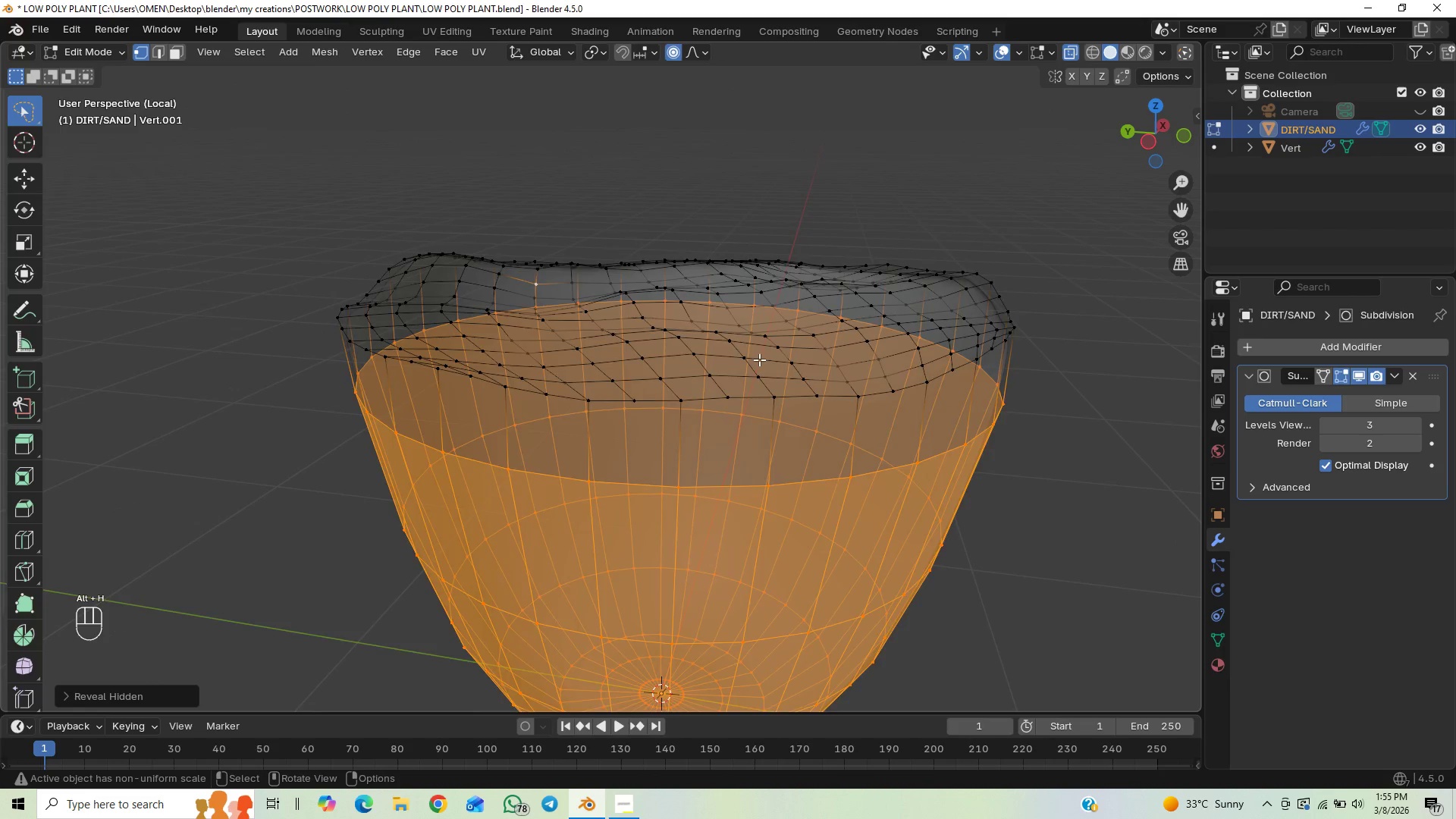 
scroll: coordinate [759, 359], scroll_direction: down, amount: 22.0
 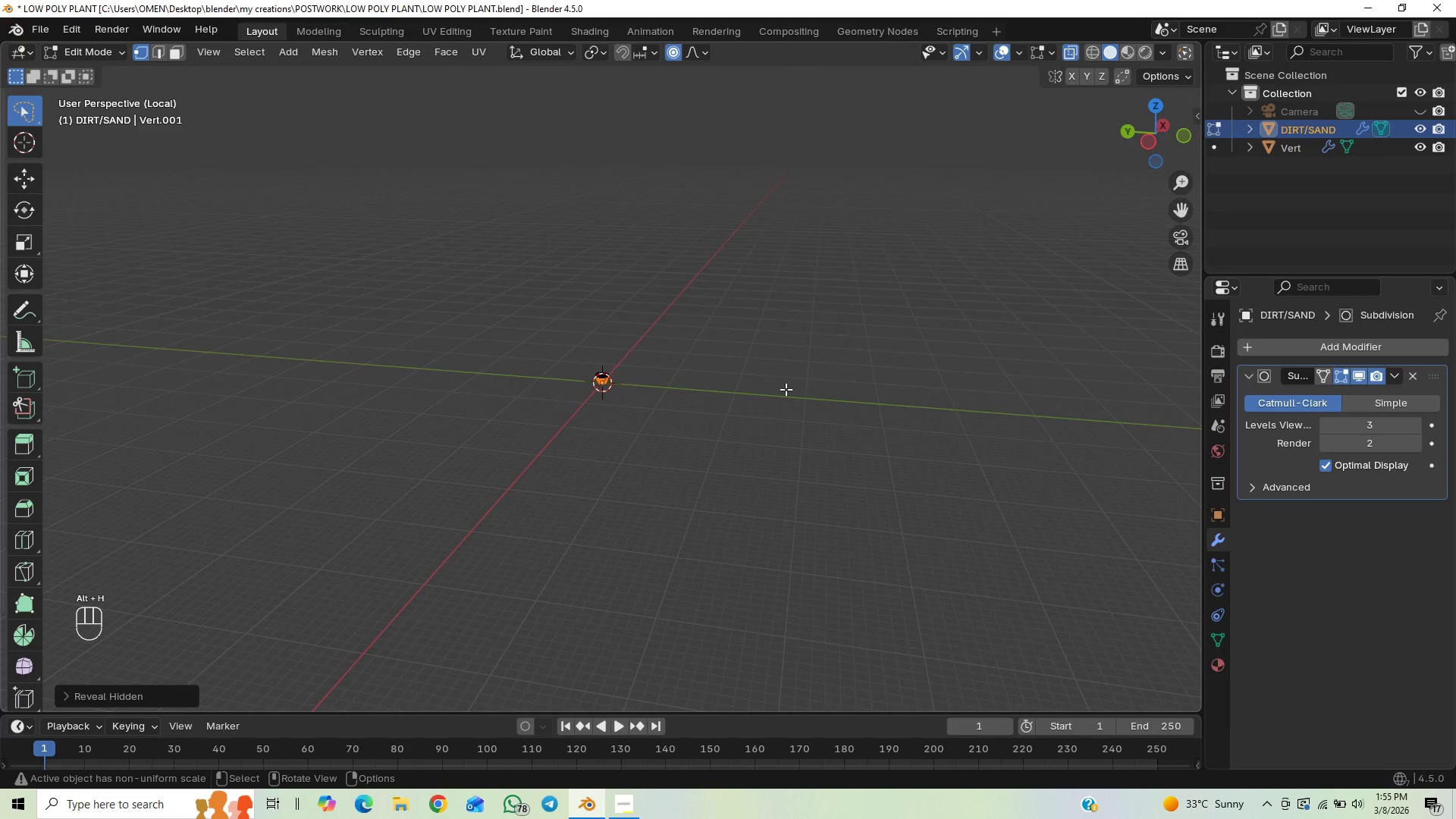 
scroll: coordinate [761, 400], scroll_direction: up, amount: 17.0
 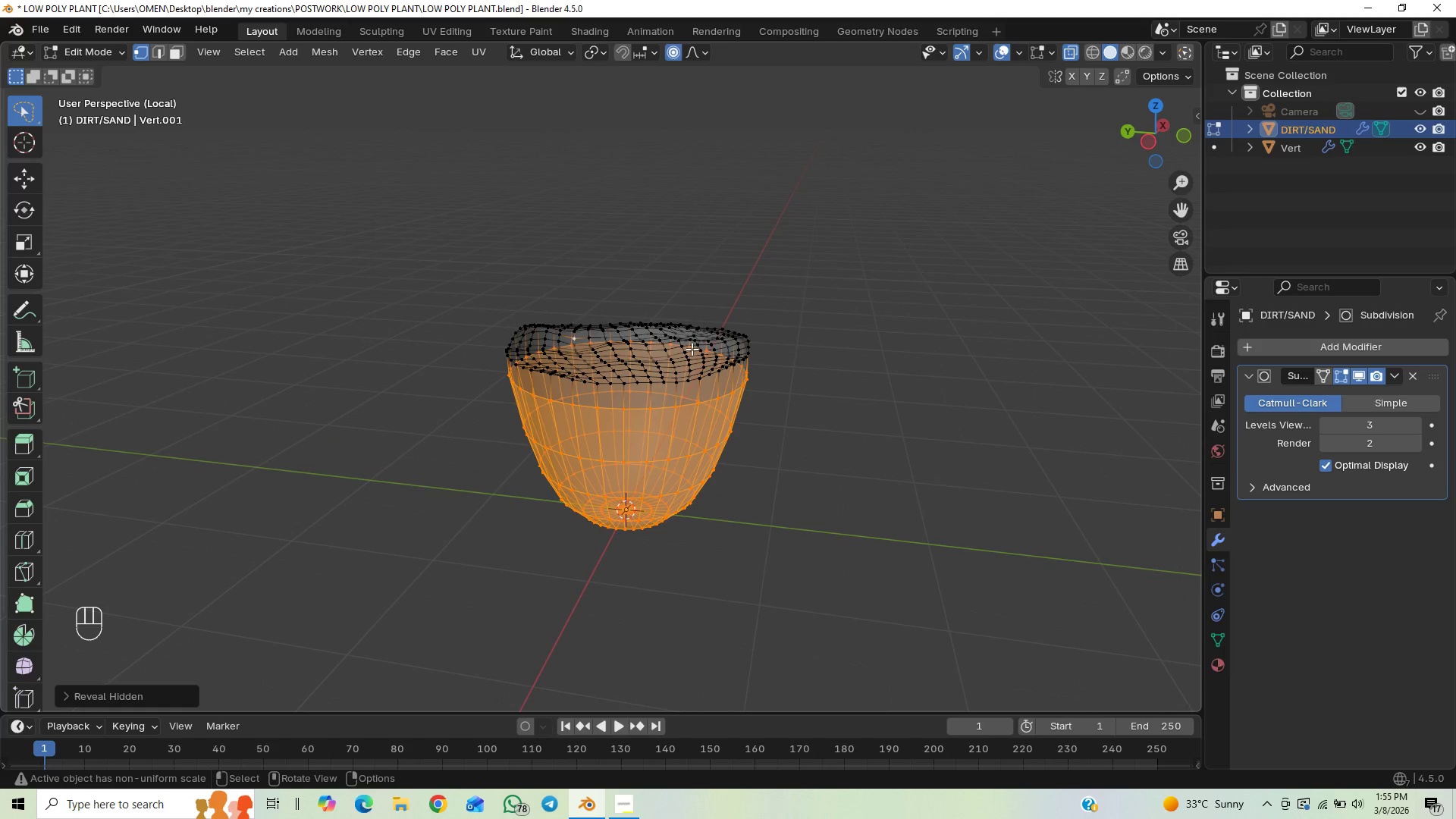 
key(Slash)
 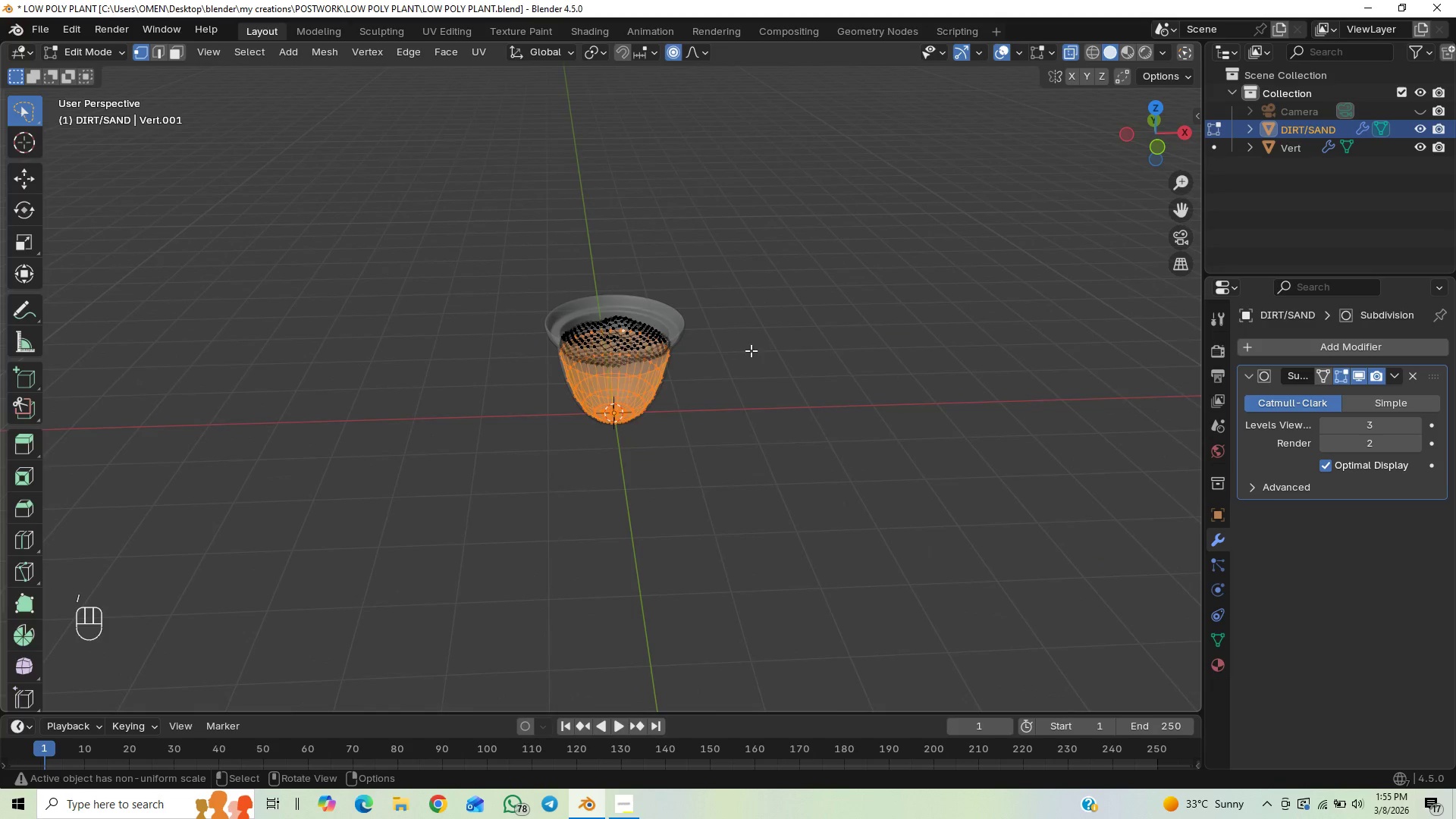 
scroll: coordinate [739, 345], scroll_direction: up, amount: 3.0
 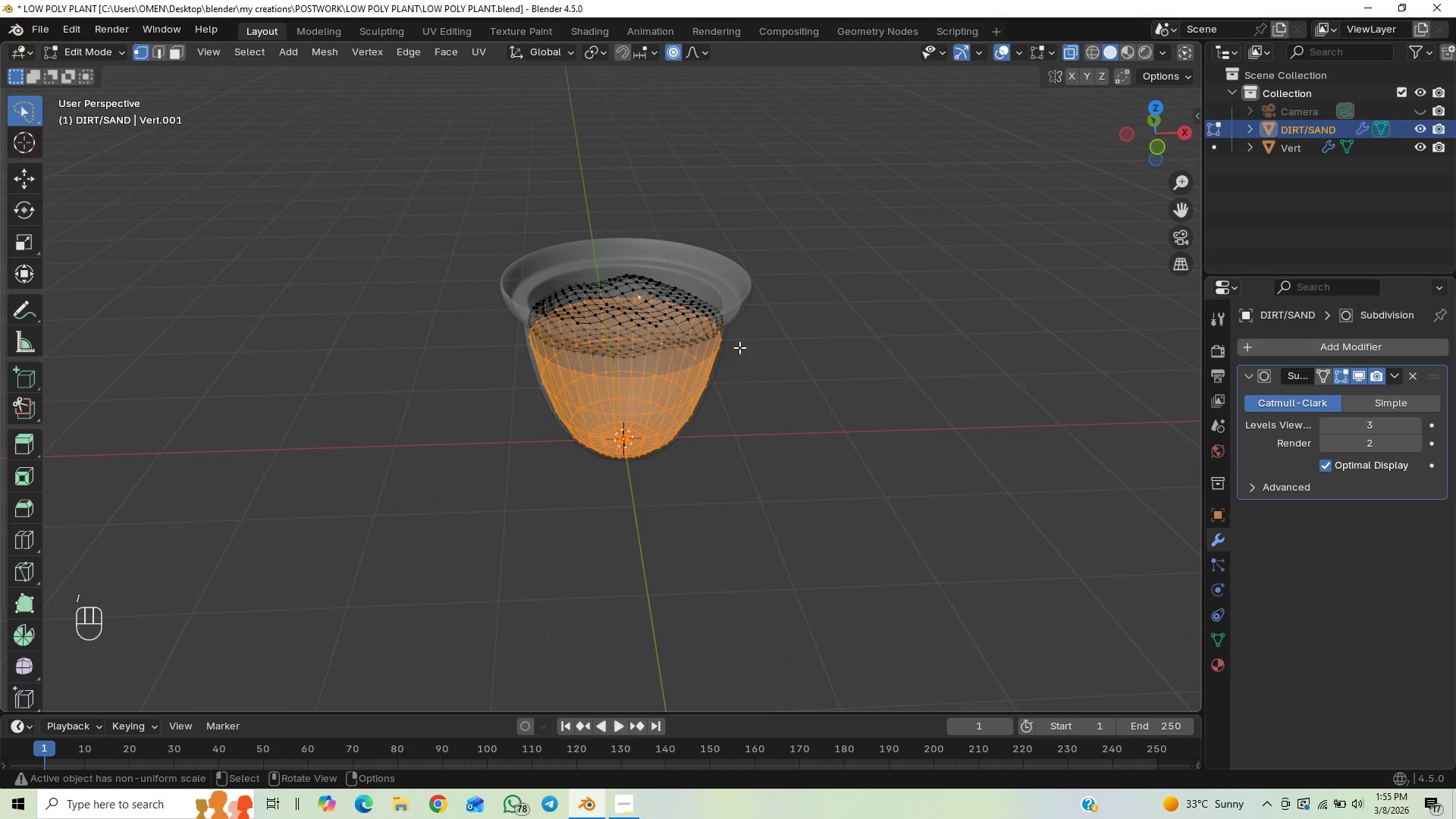 
key(Tab)
 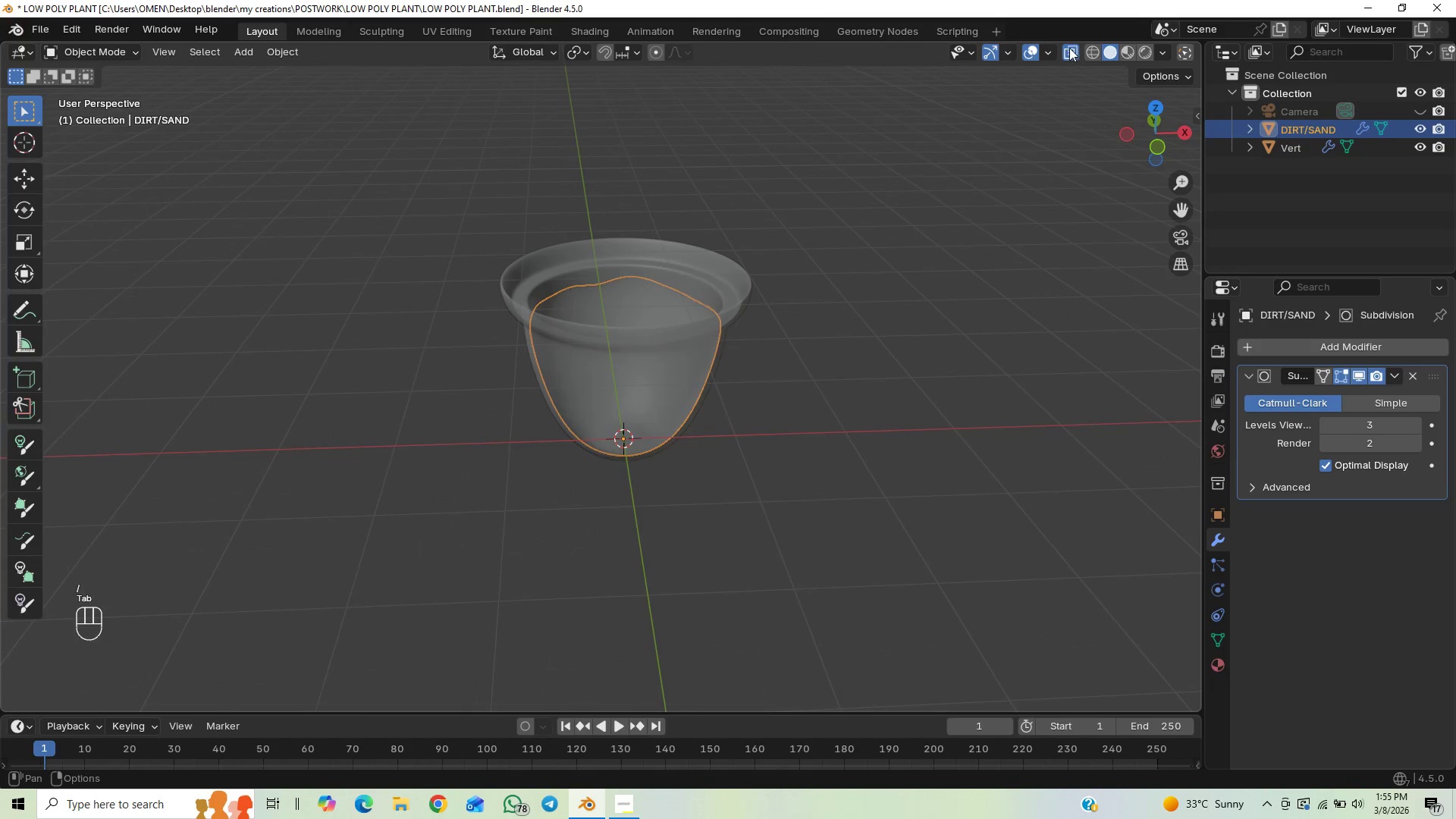 
left_click([1069, 48])
 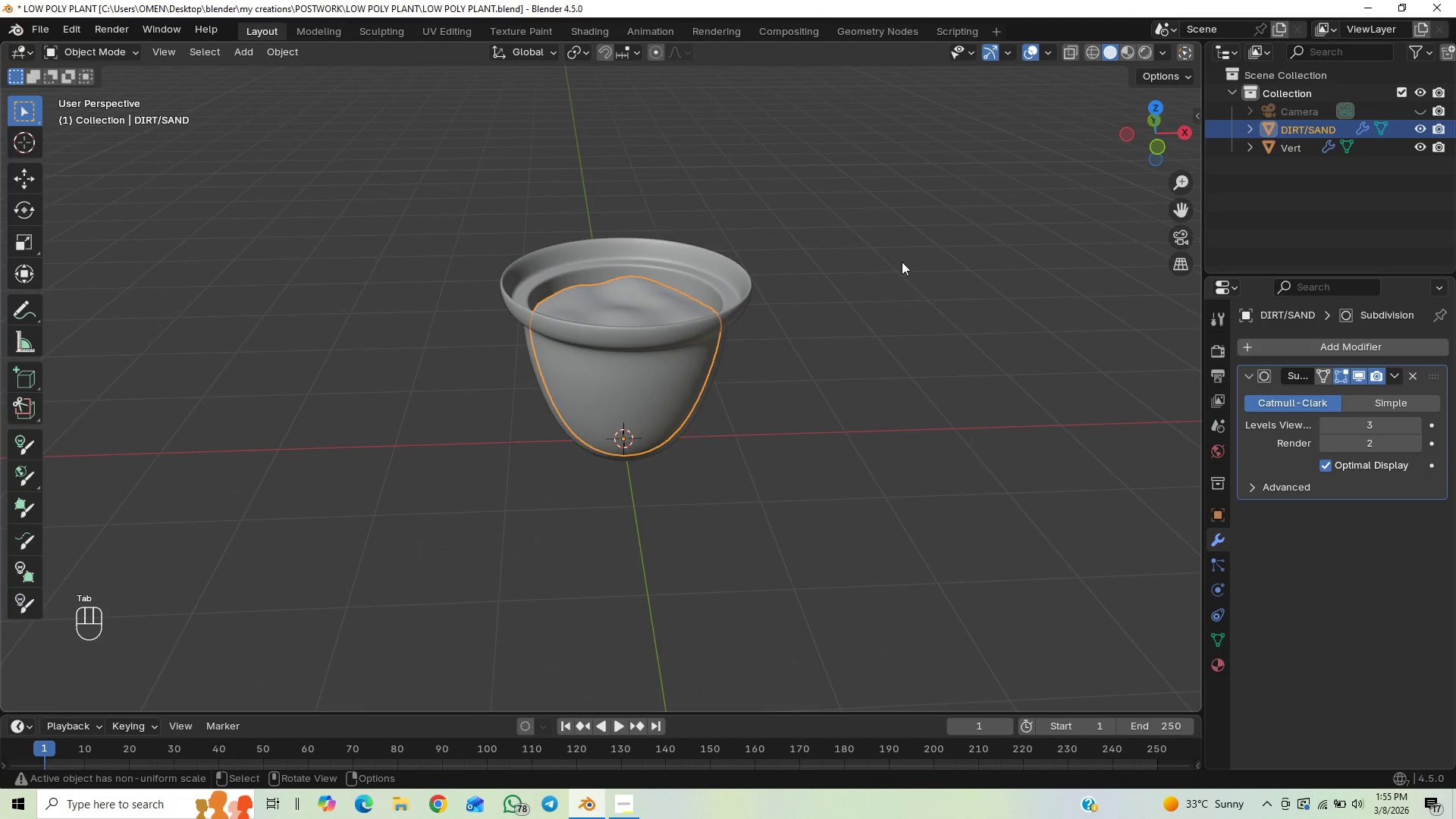 
scroll: coordinate [817, 406], scroll_direction: up, amount: 2.0
 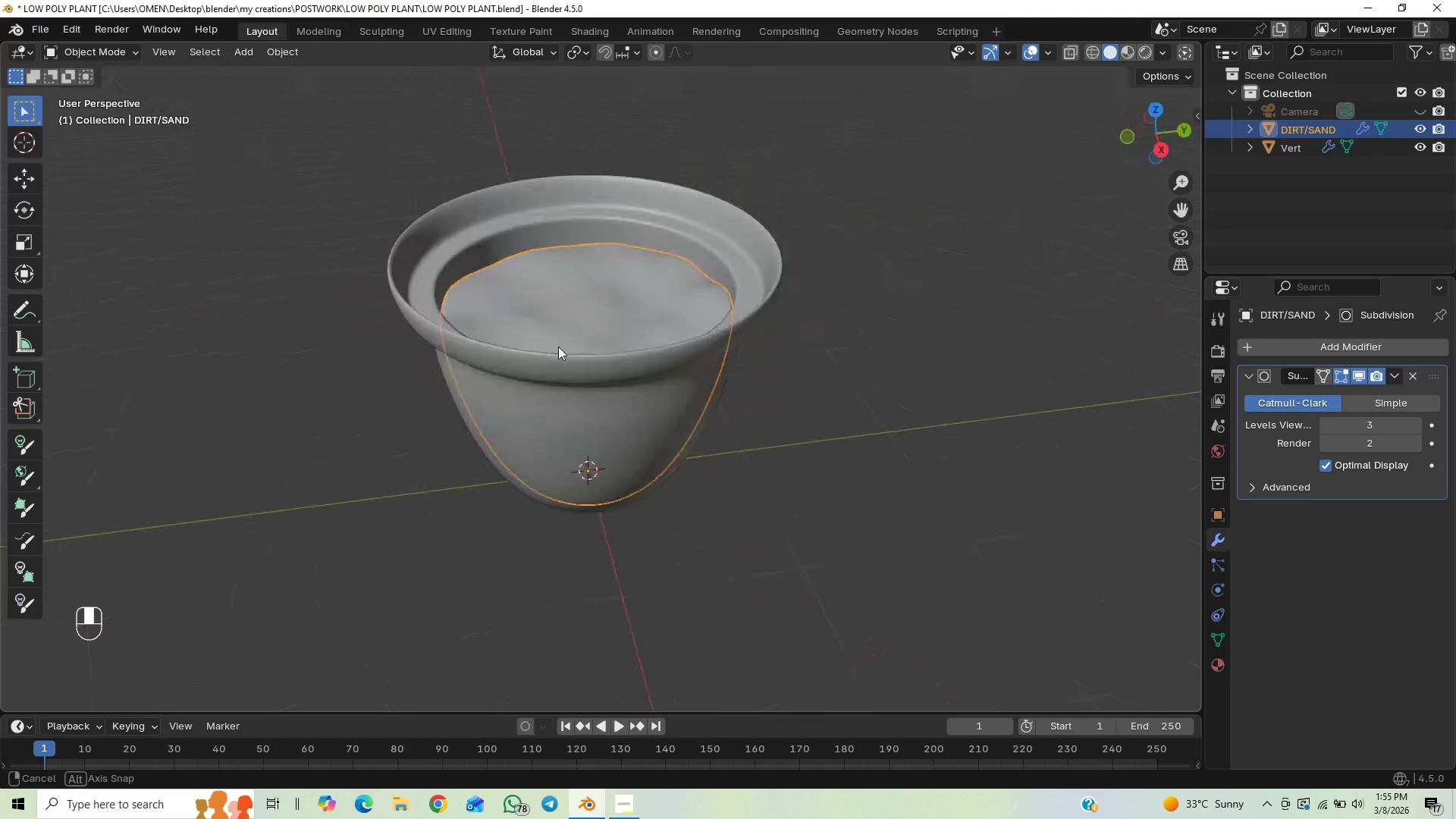 
left_click([626, 812])